 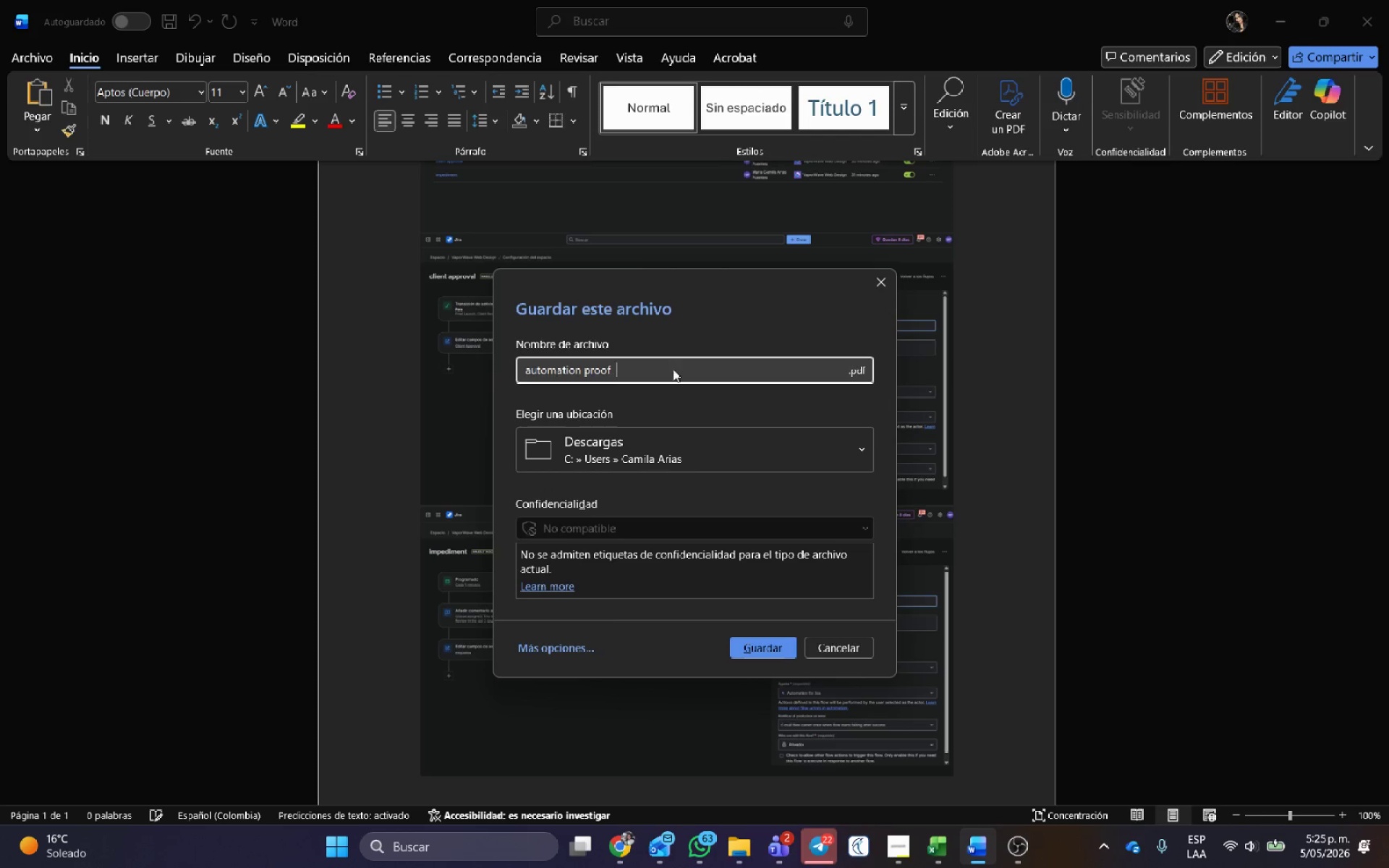 
key(Space)
 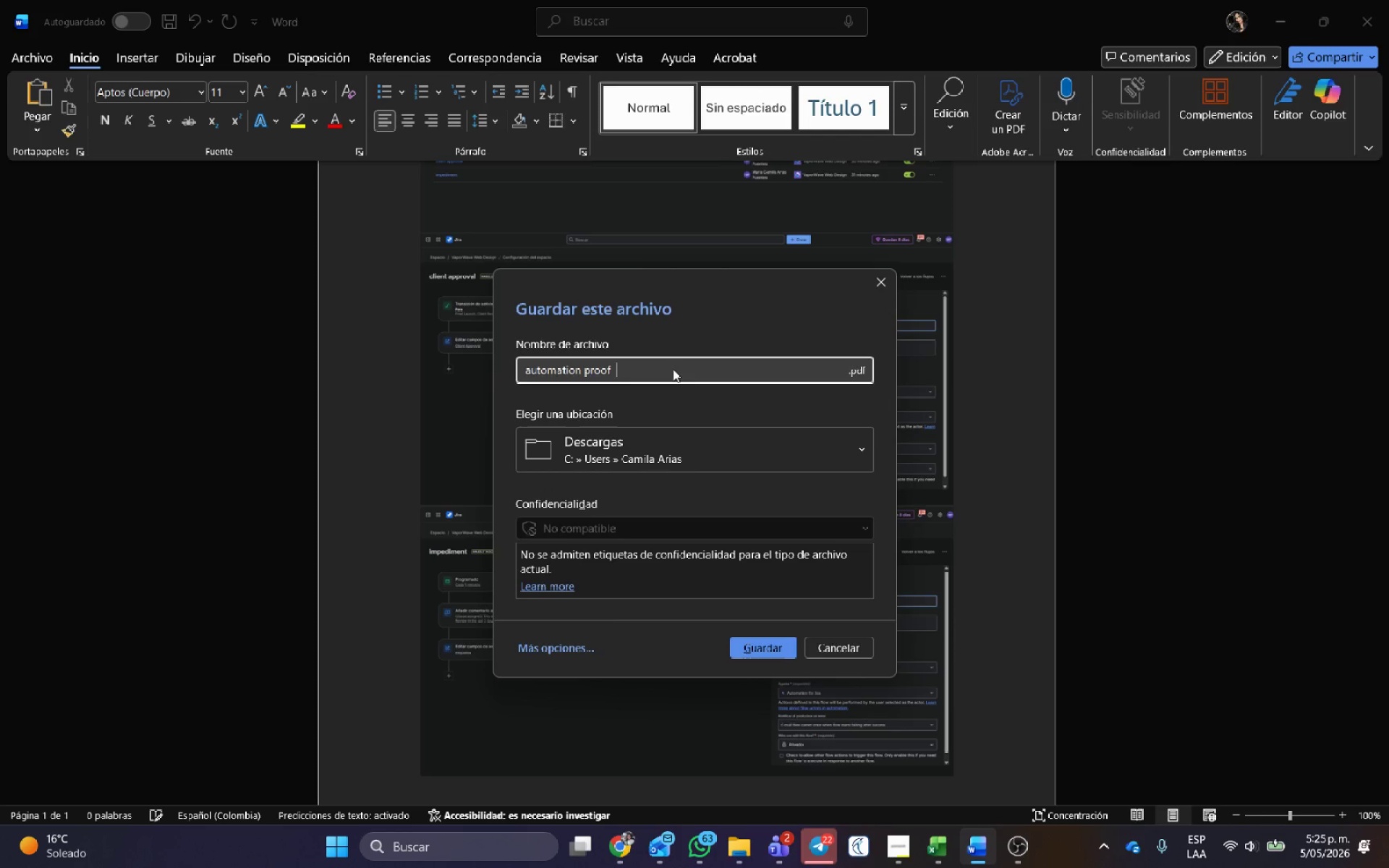 
key(Control+ControlLeft)
 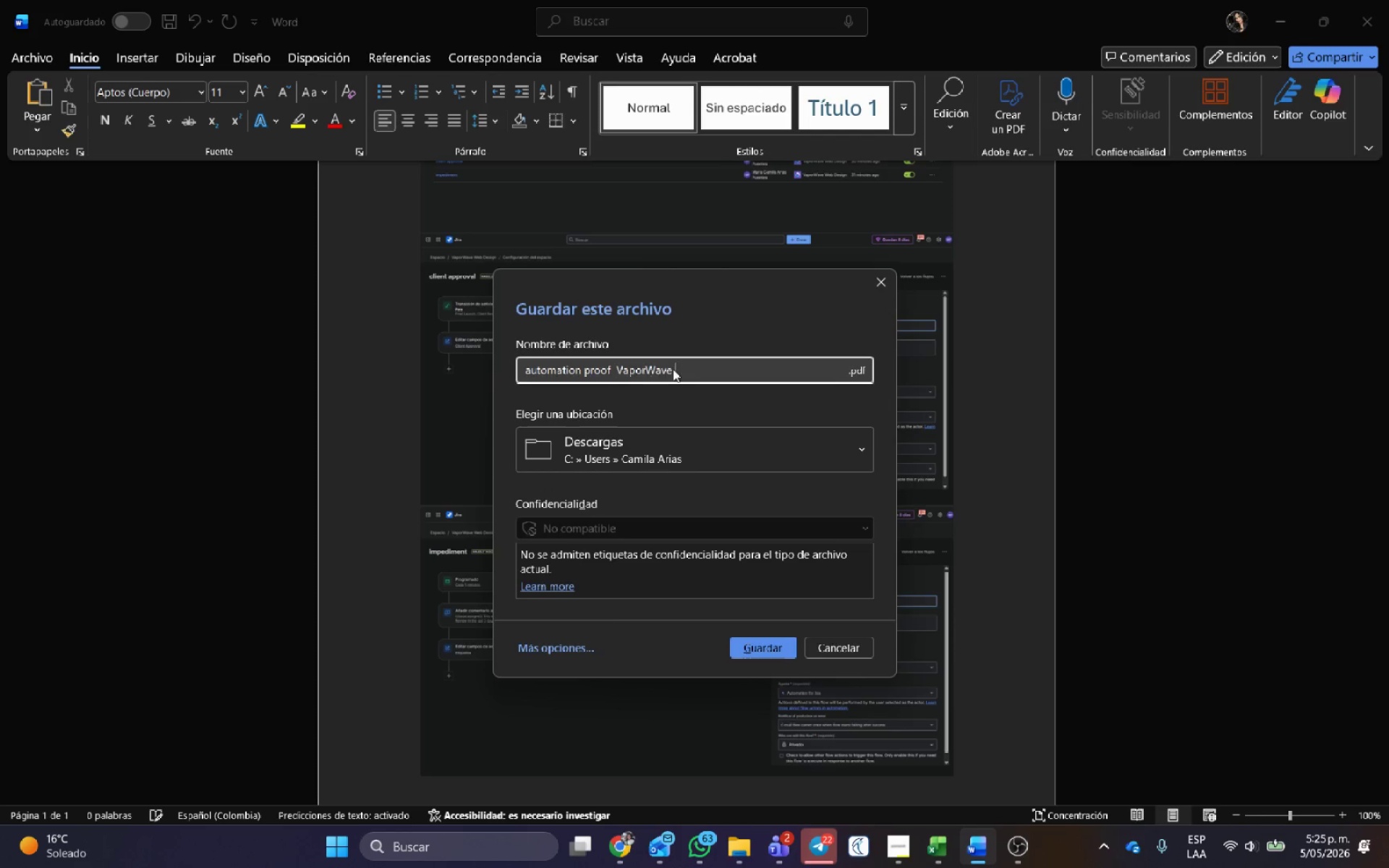 
key(Control+V)
 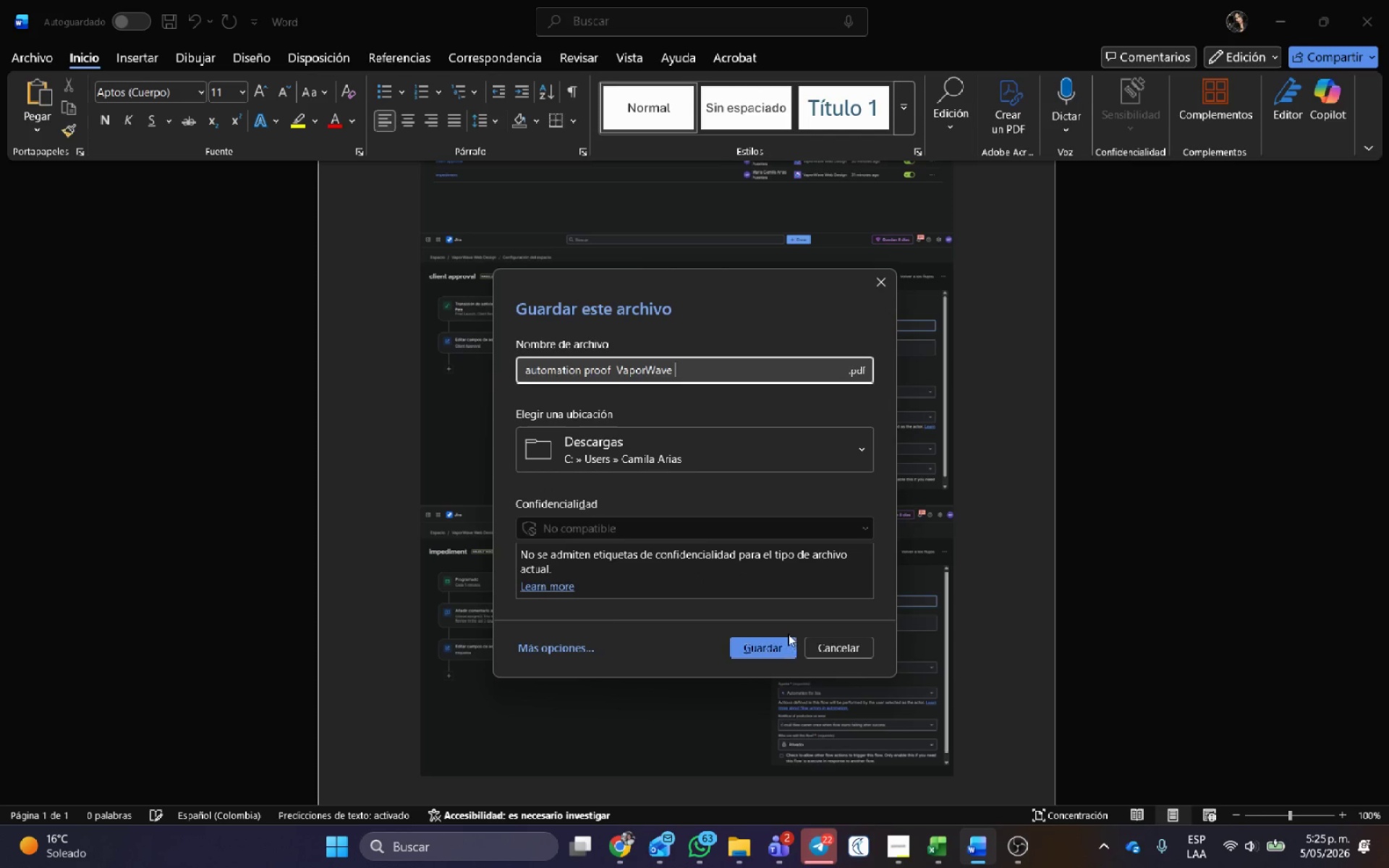 
left_click([773, 645])
 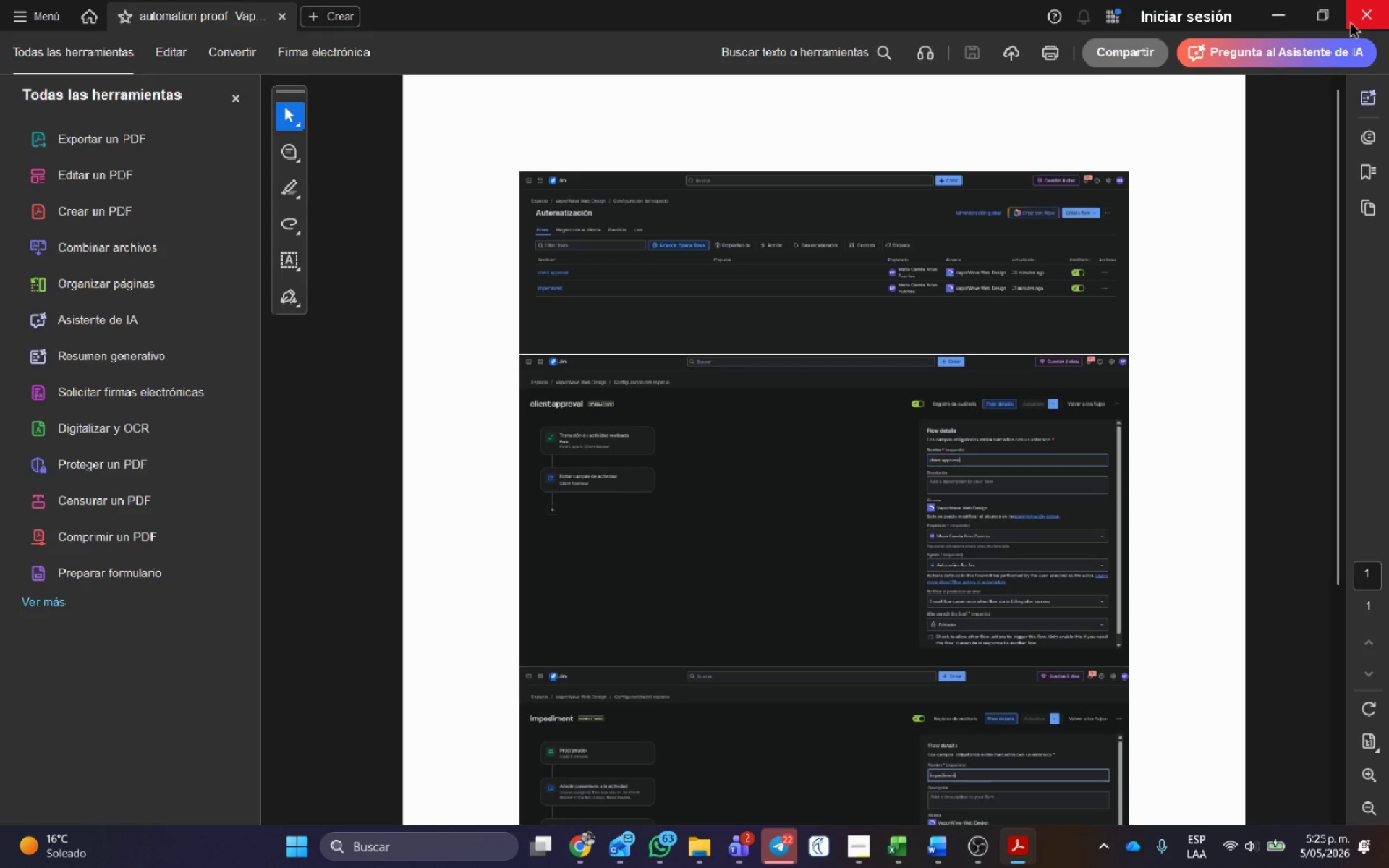 
wait(11.66)
 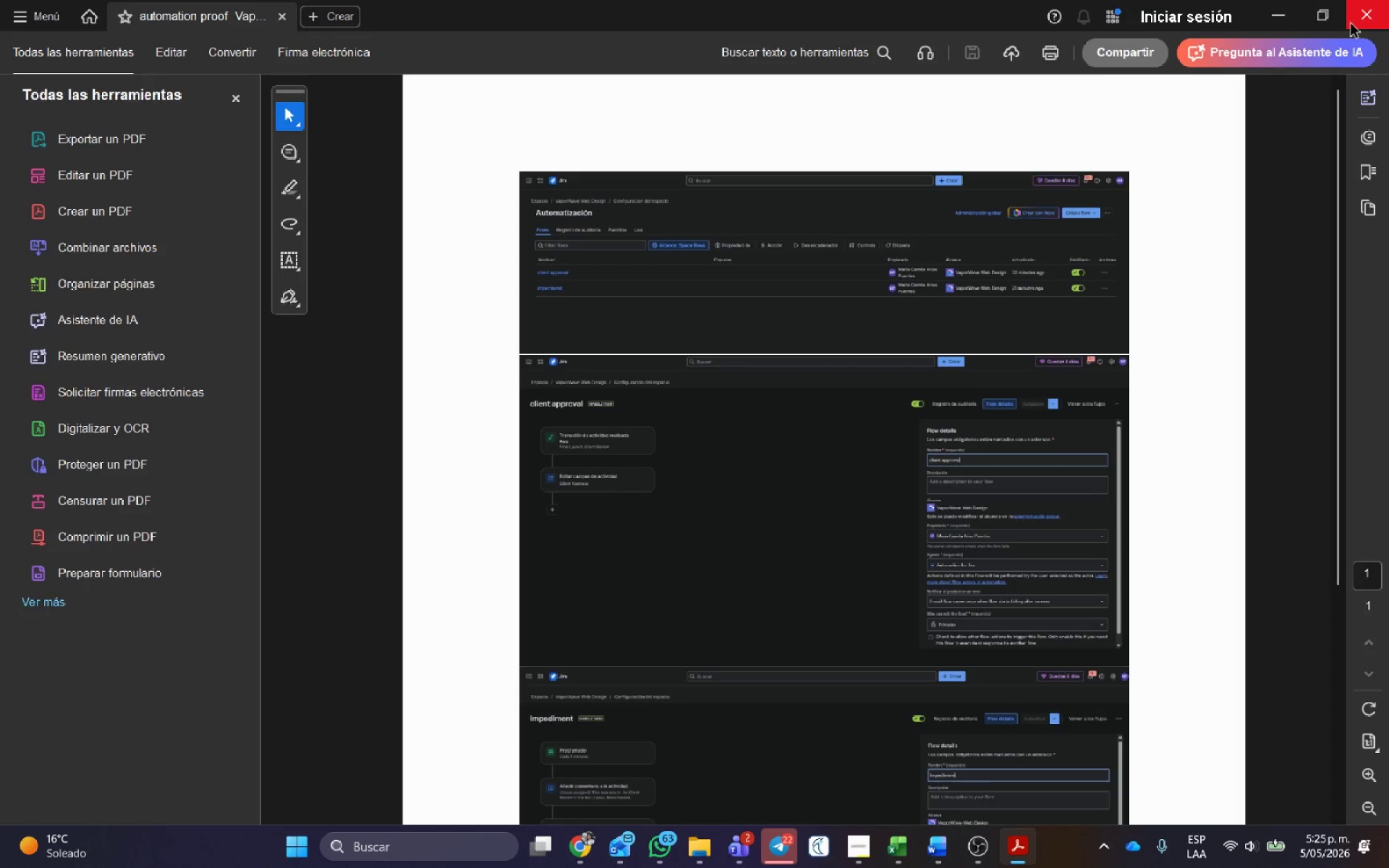 
left_click([1382, 7])
 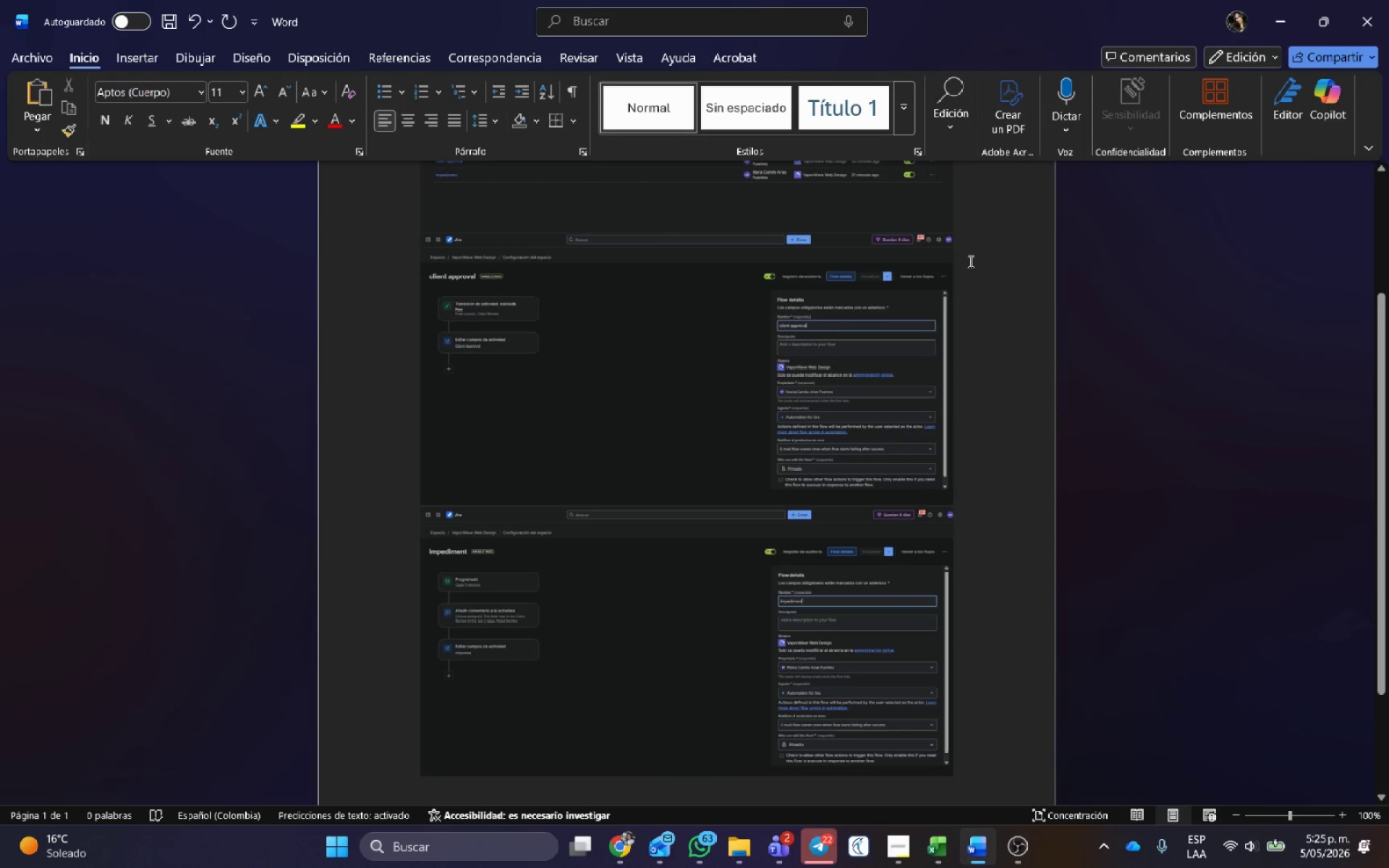 
wait(6.09)
 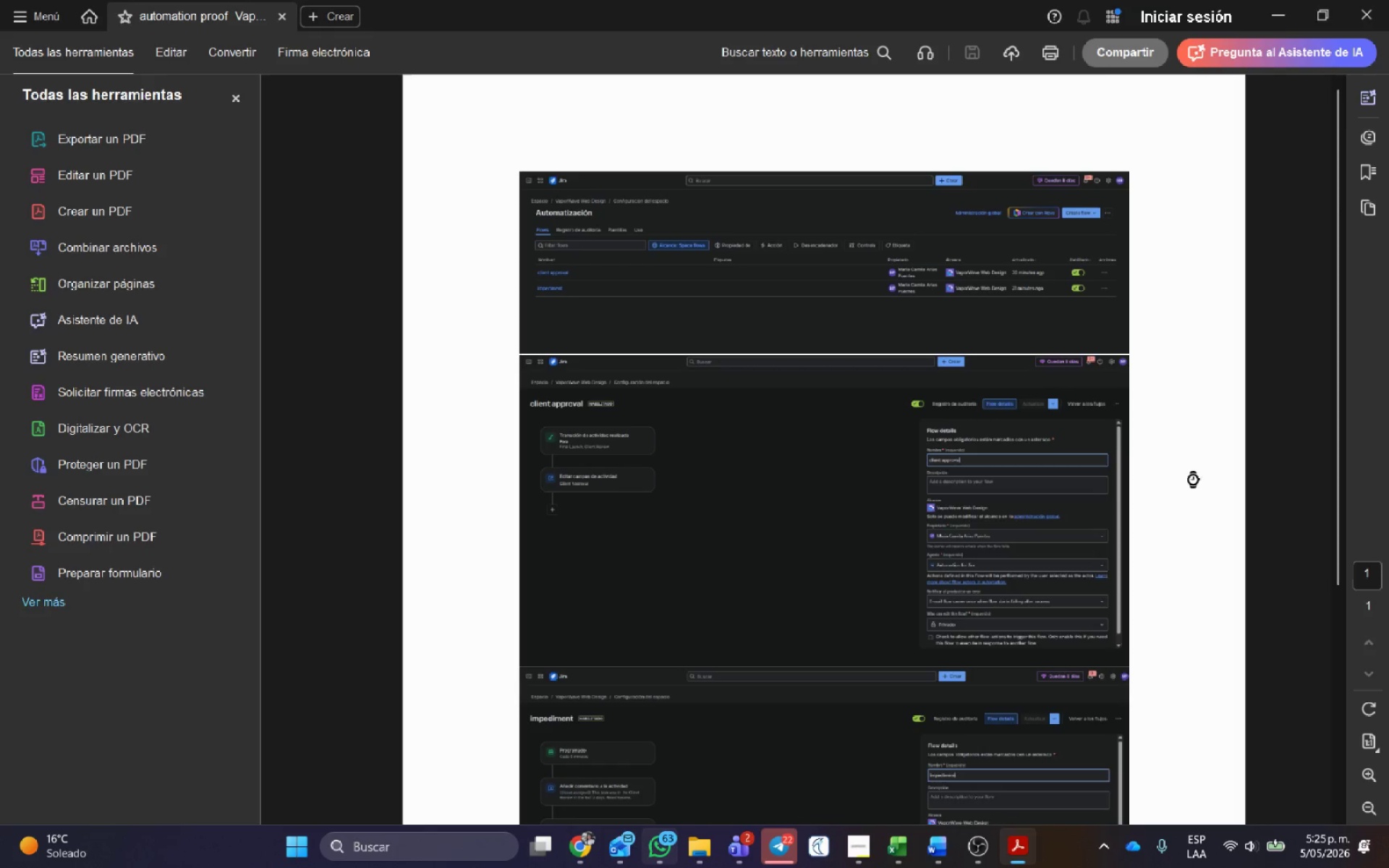 
left_click([866, 621])
 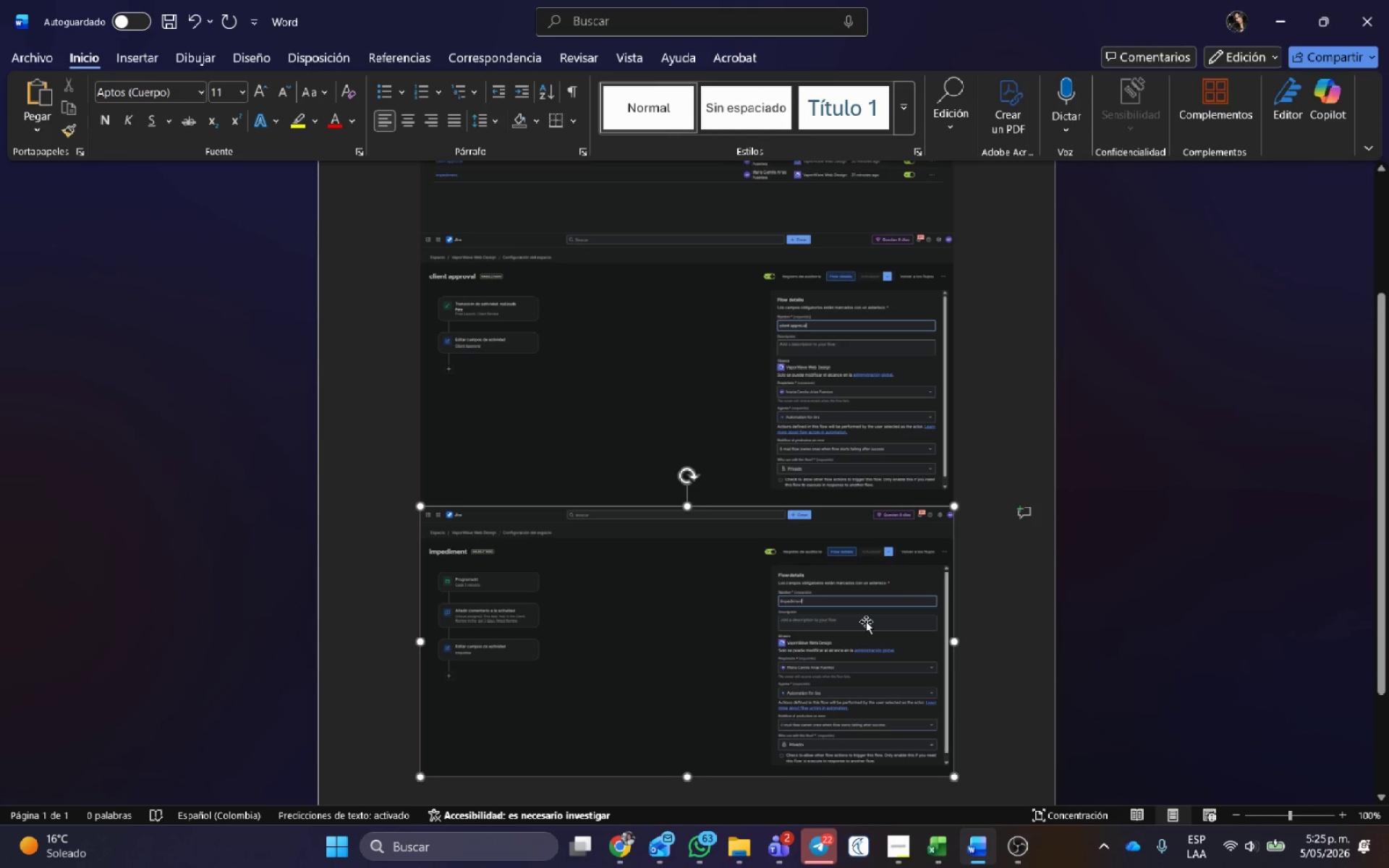 
key(Backspace)
 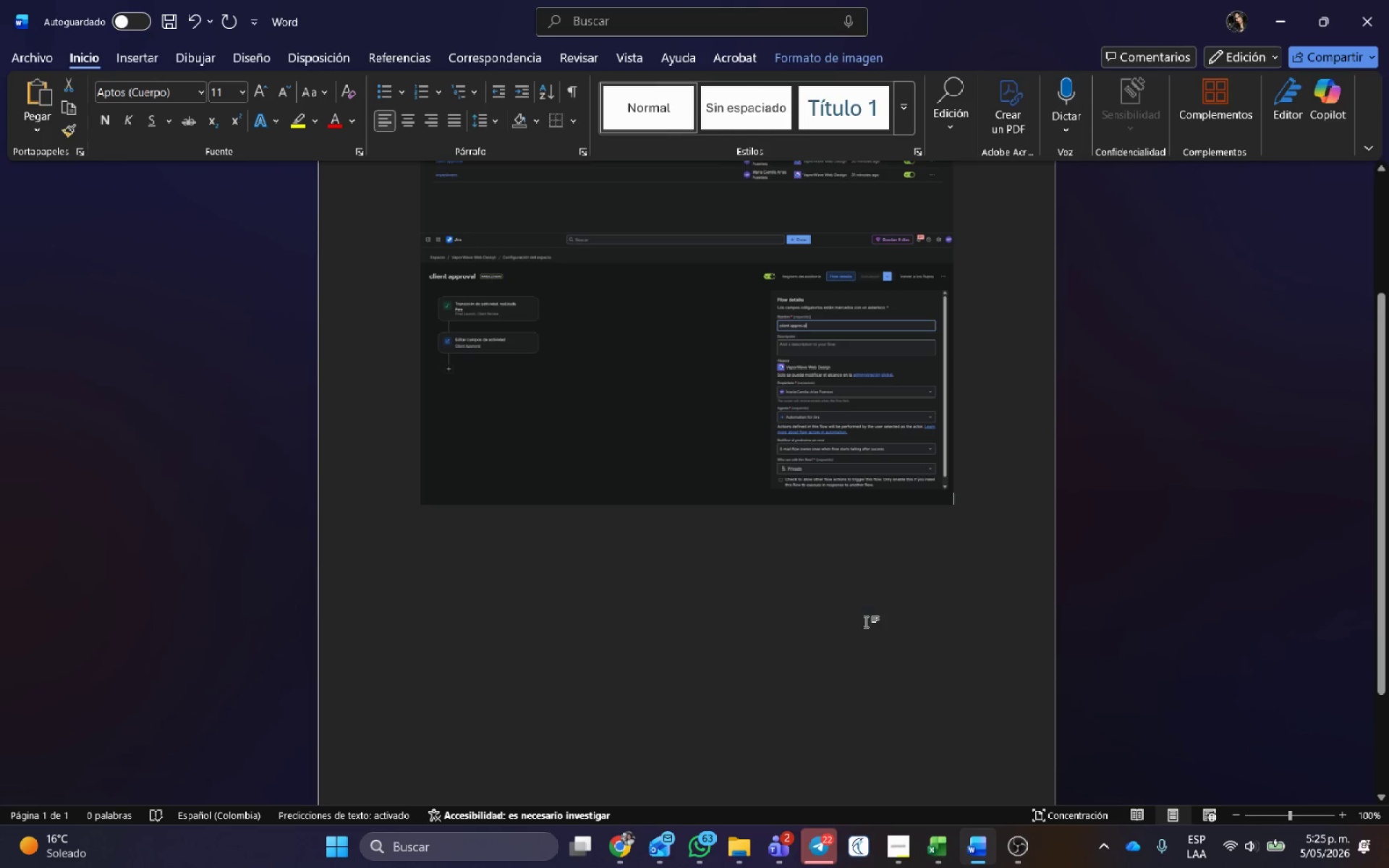 
key(Backspace)
 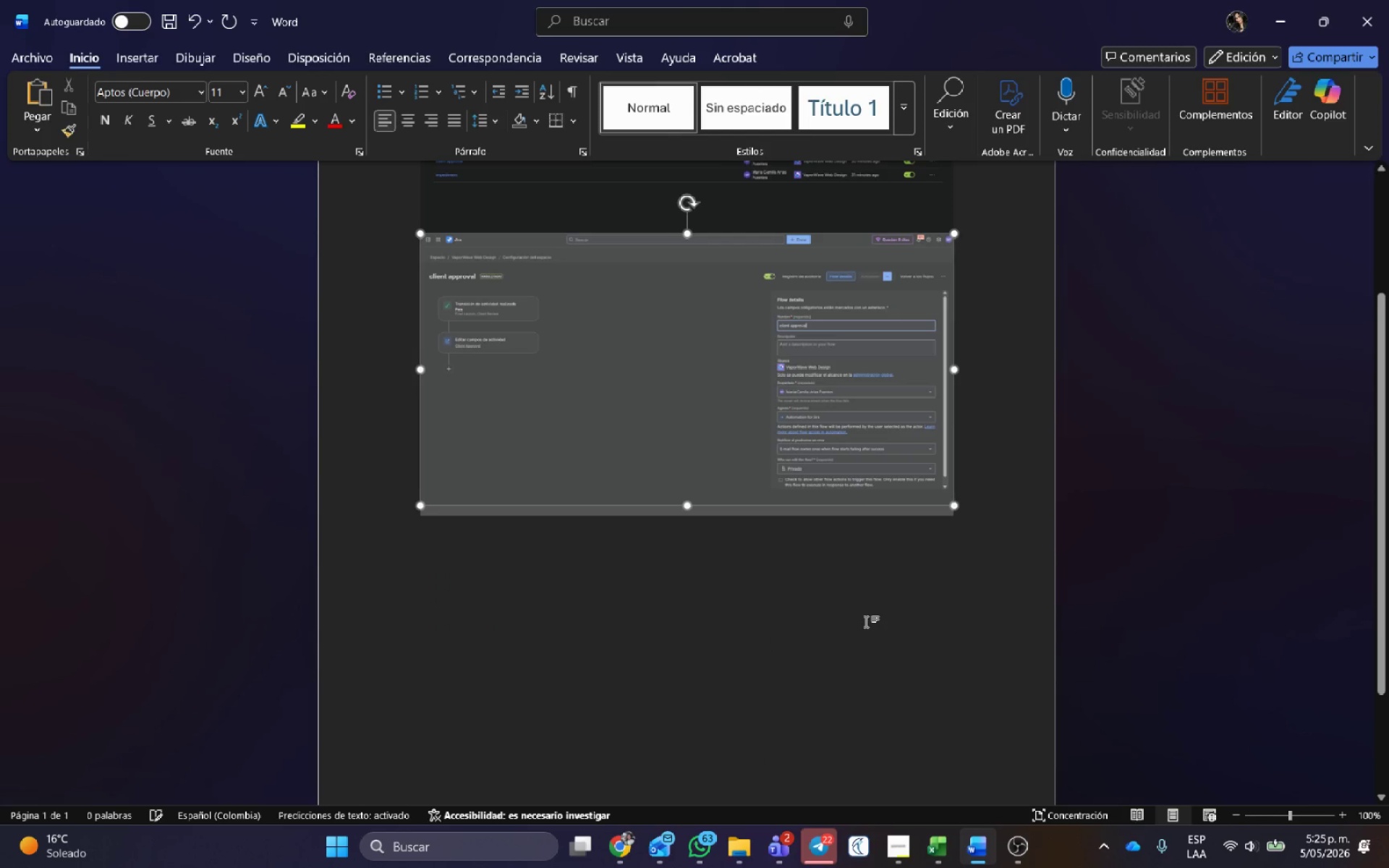 
key(Backspace)
 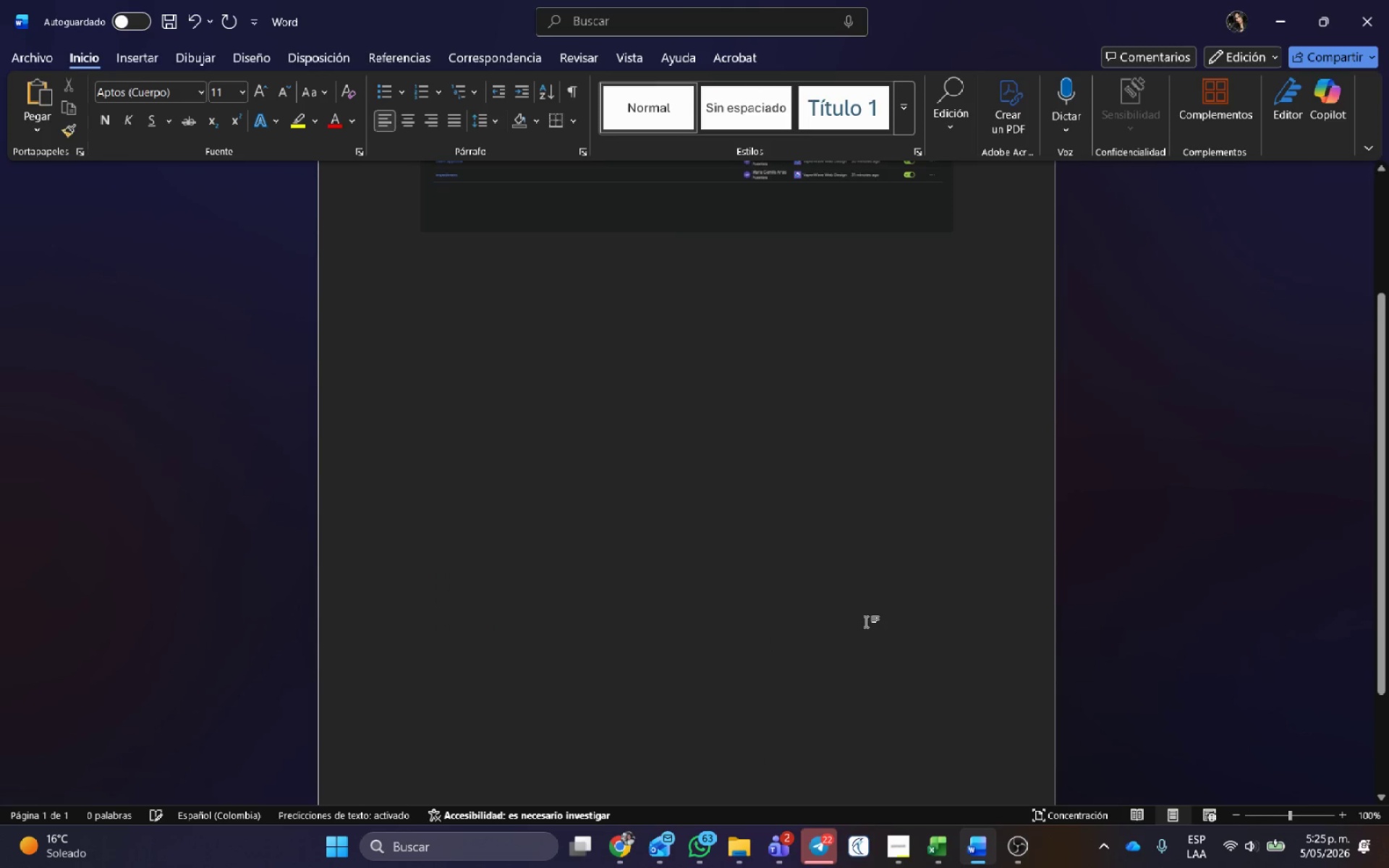 
key(Backspace)
 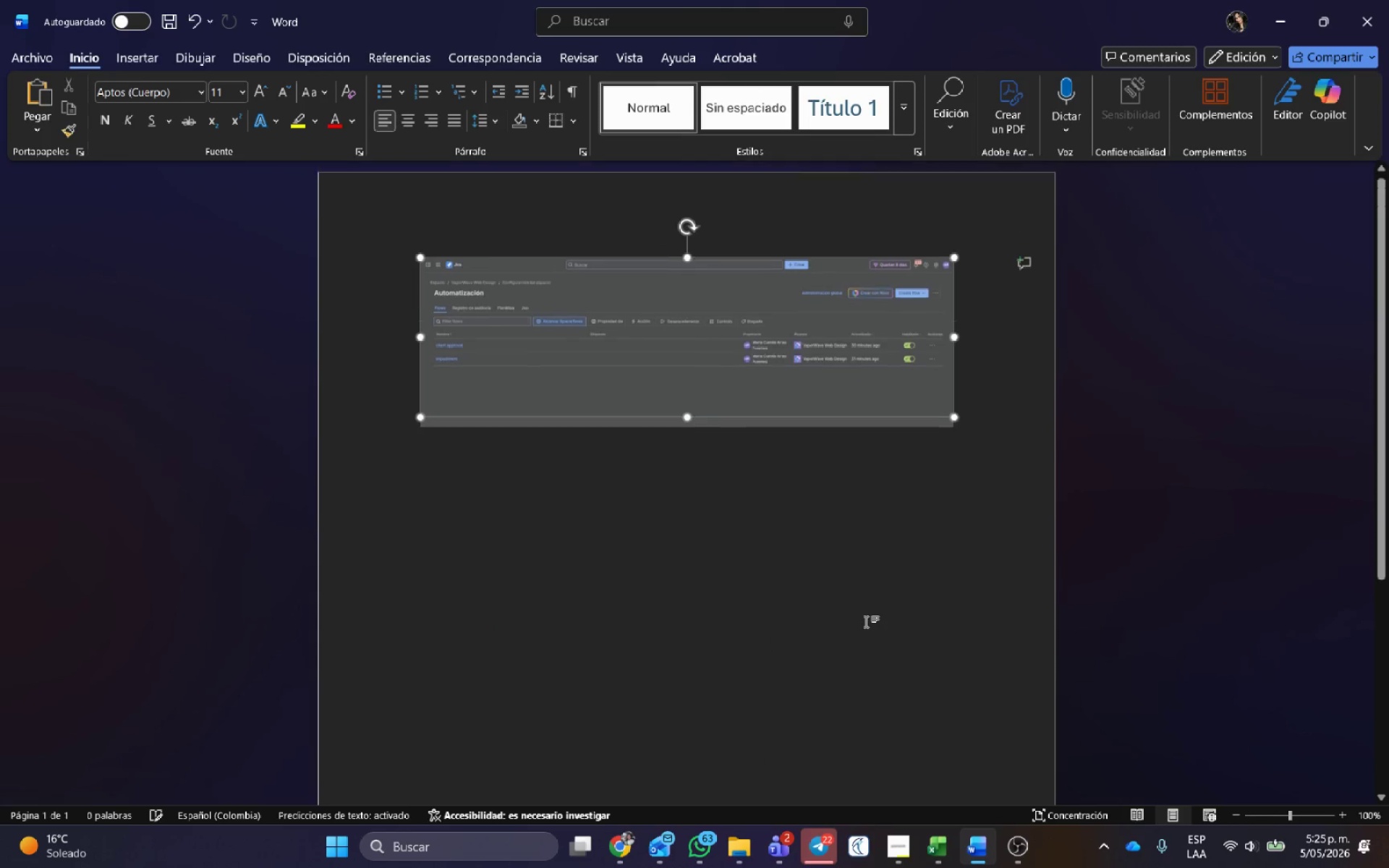 
key(Backspace)
 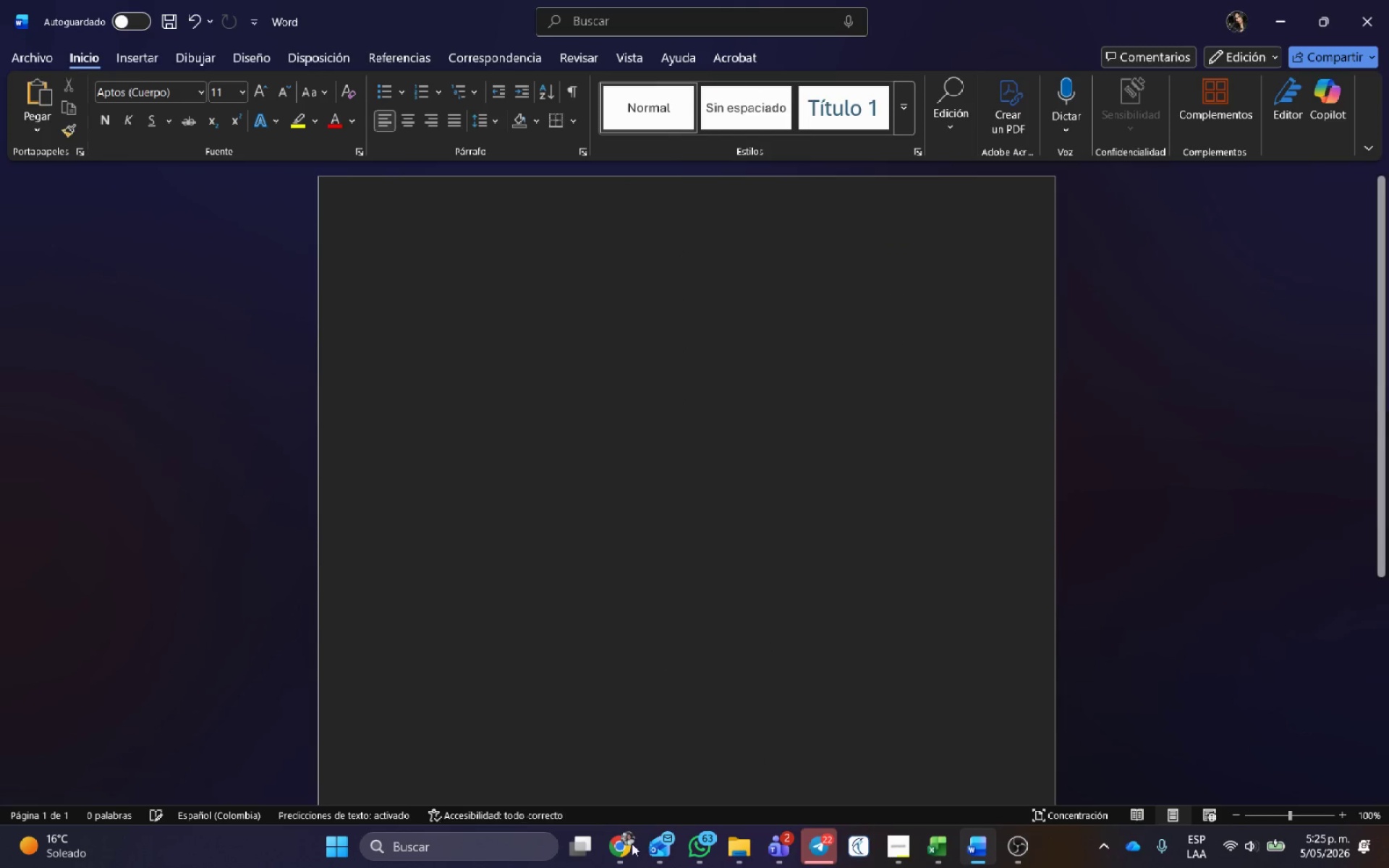 
left_click([626, 867])
 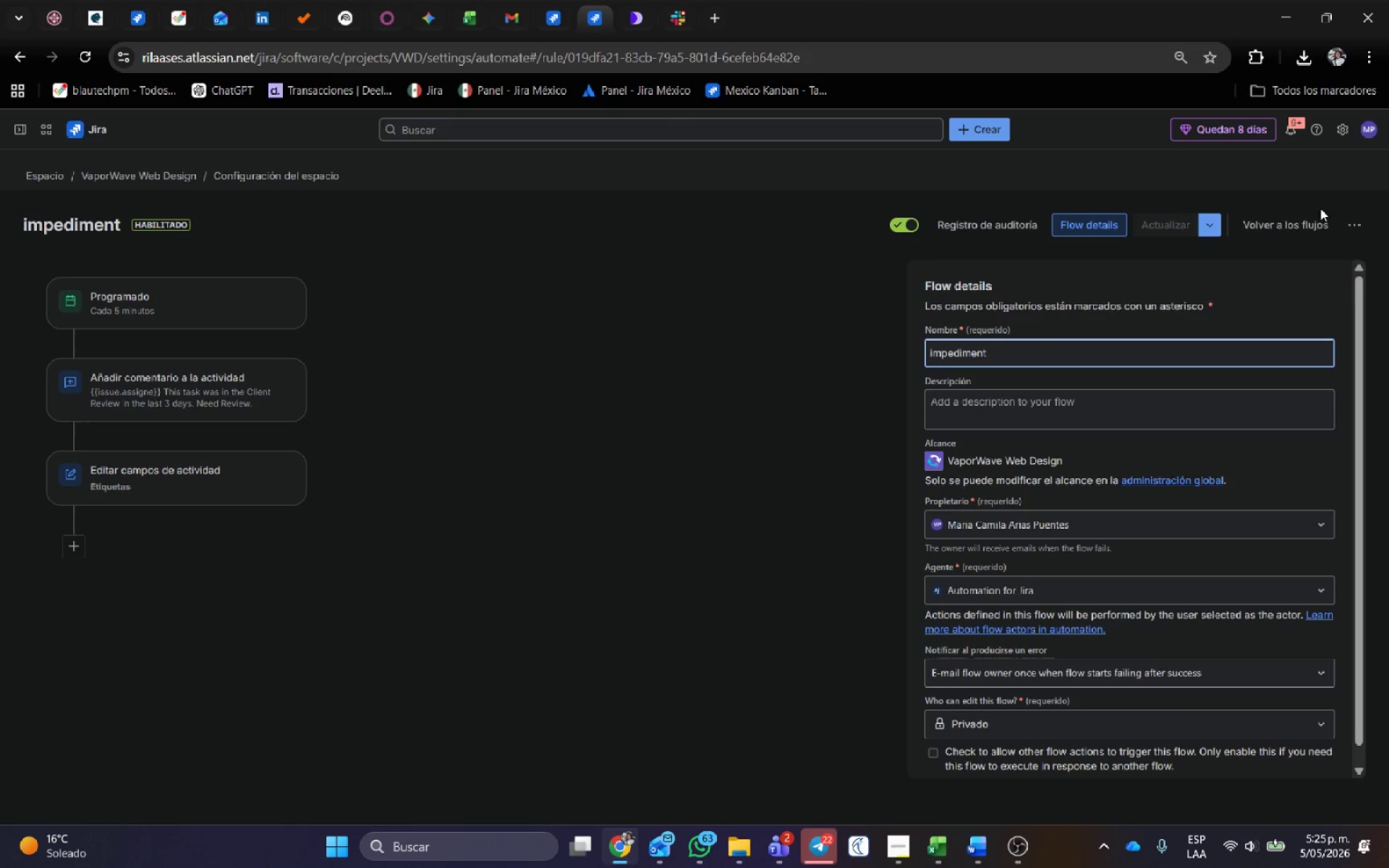 
left_click([1256, 223])
 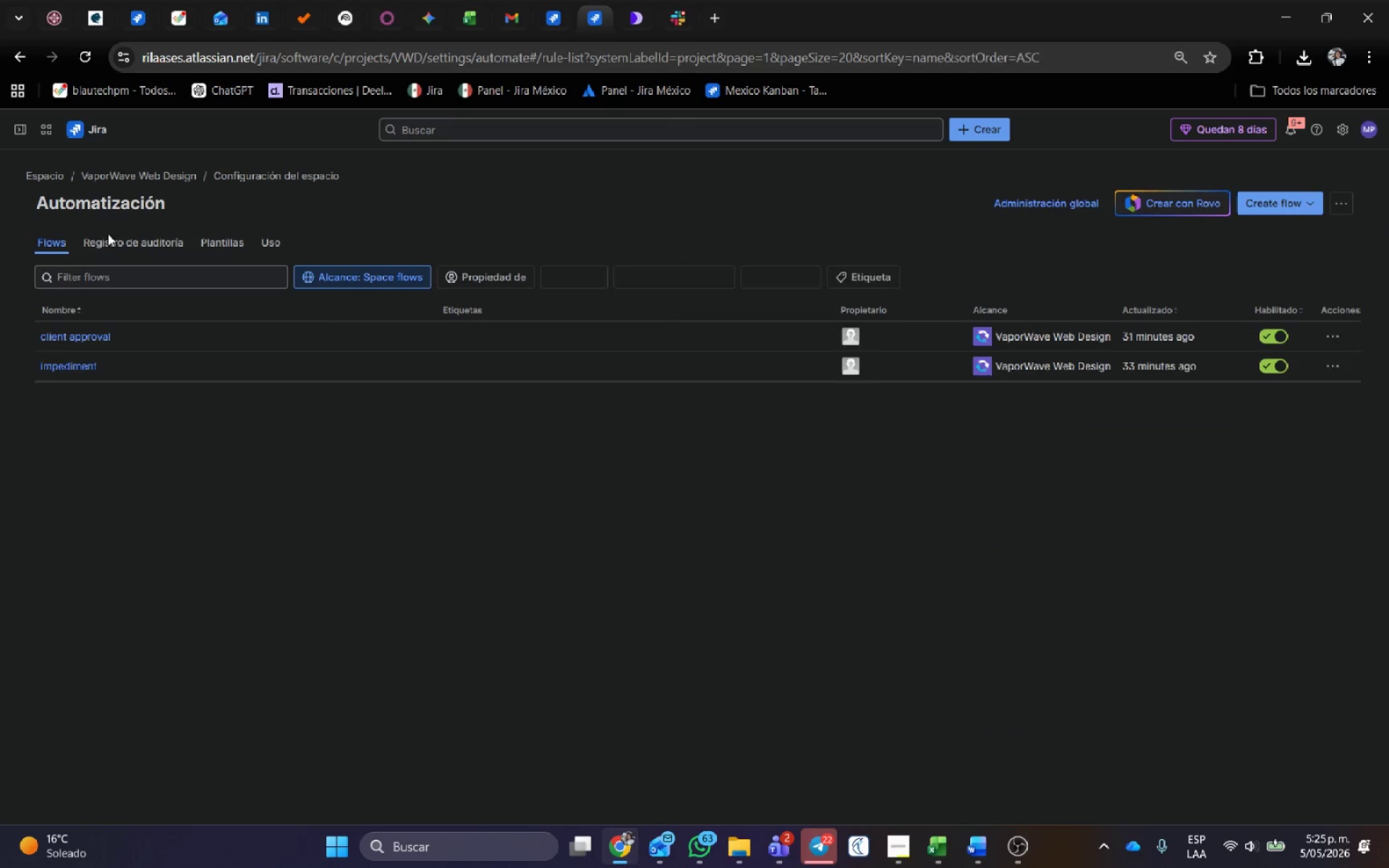 
left_click([132, 240])
 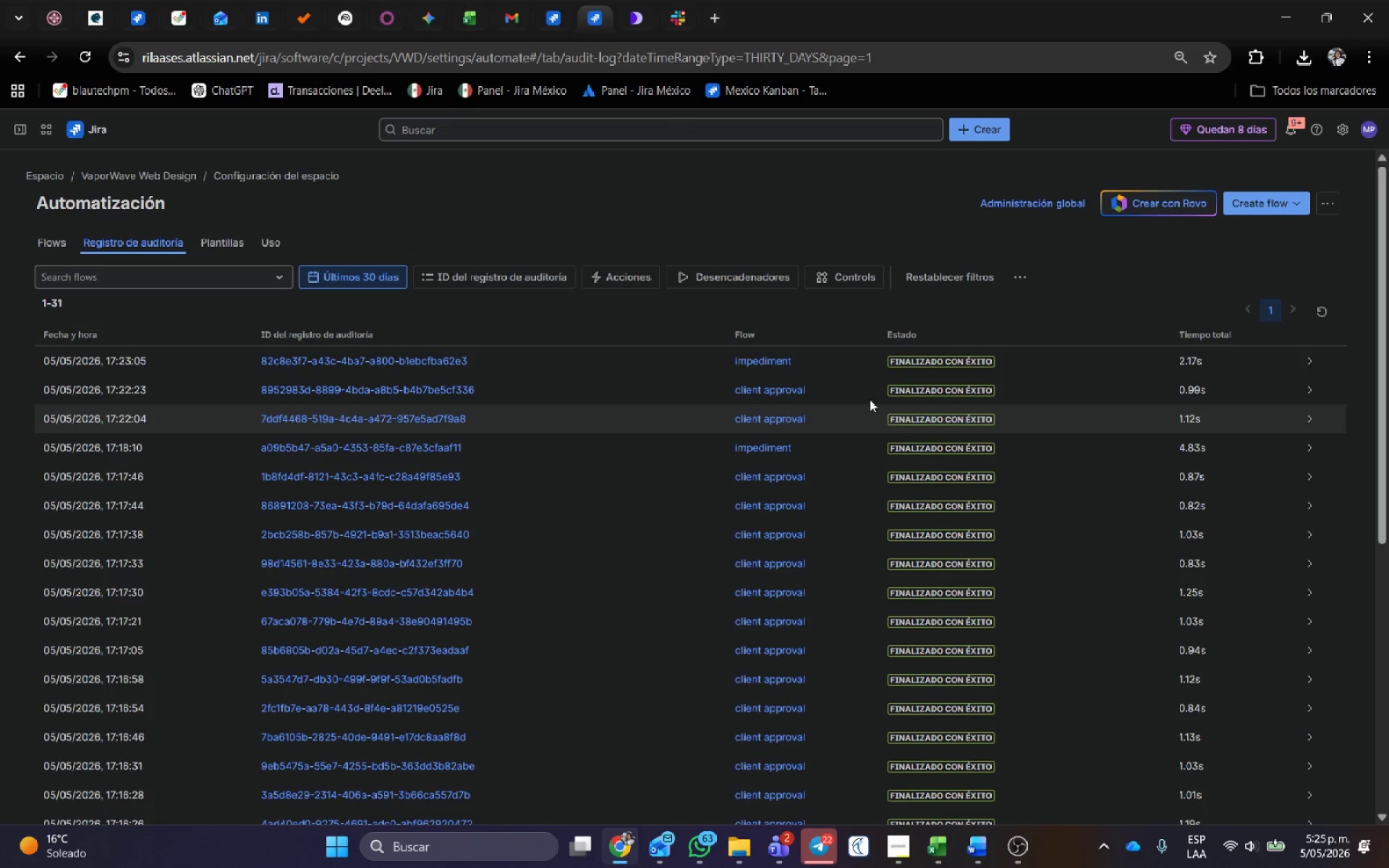 
left_click([1310, 364])
 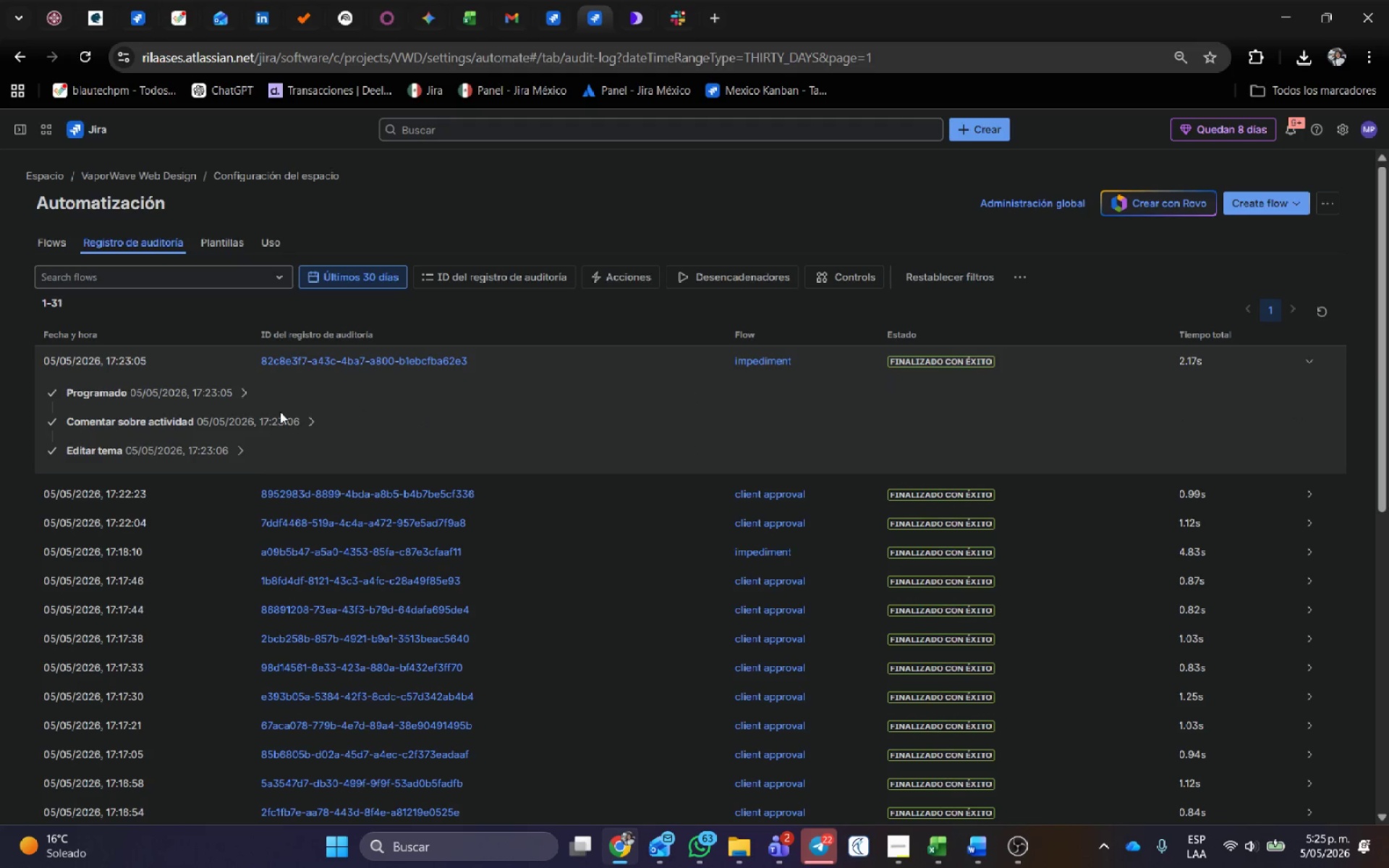 
left_click([244, 393])
 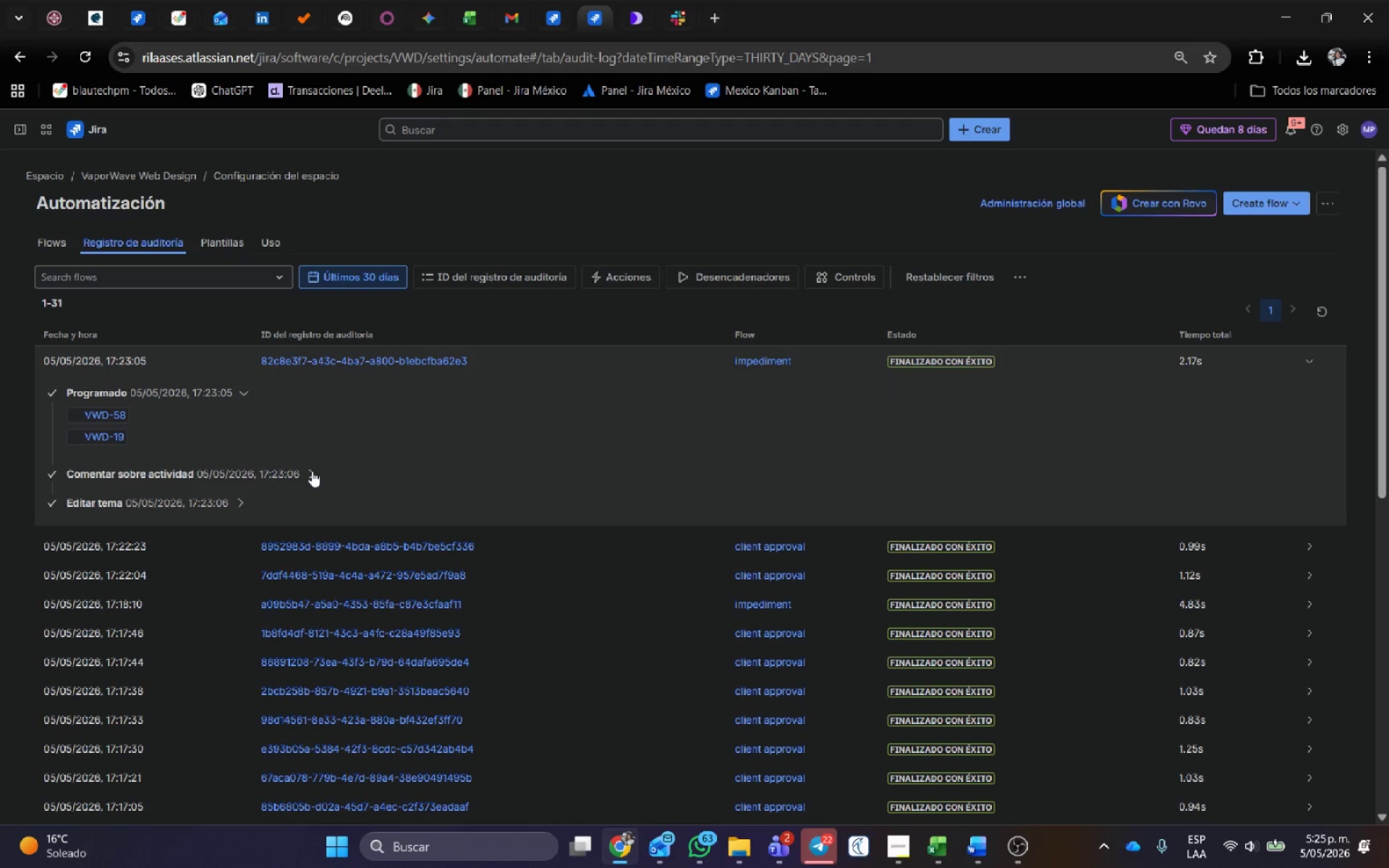 
left_click([312, 471])
 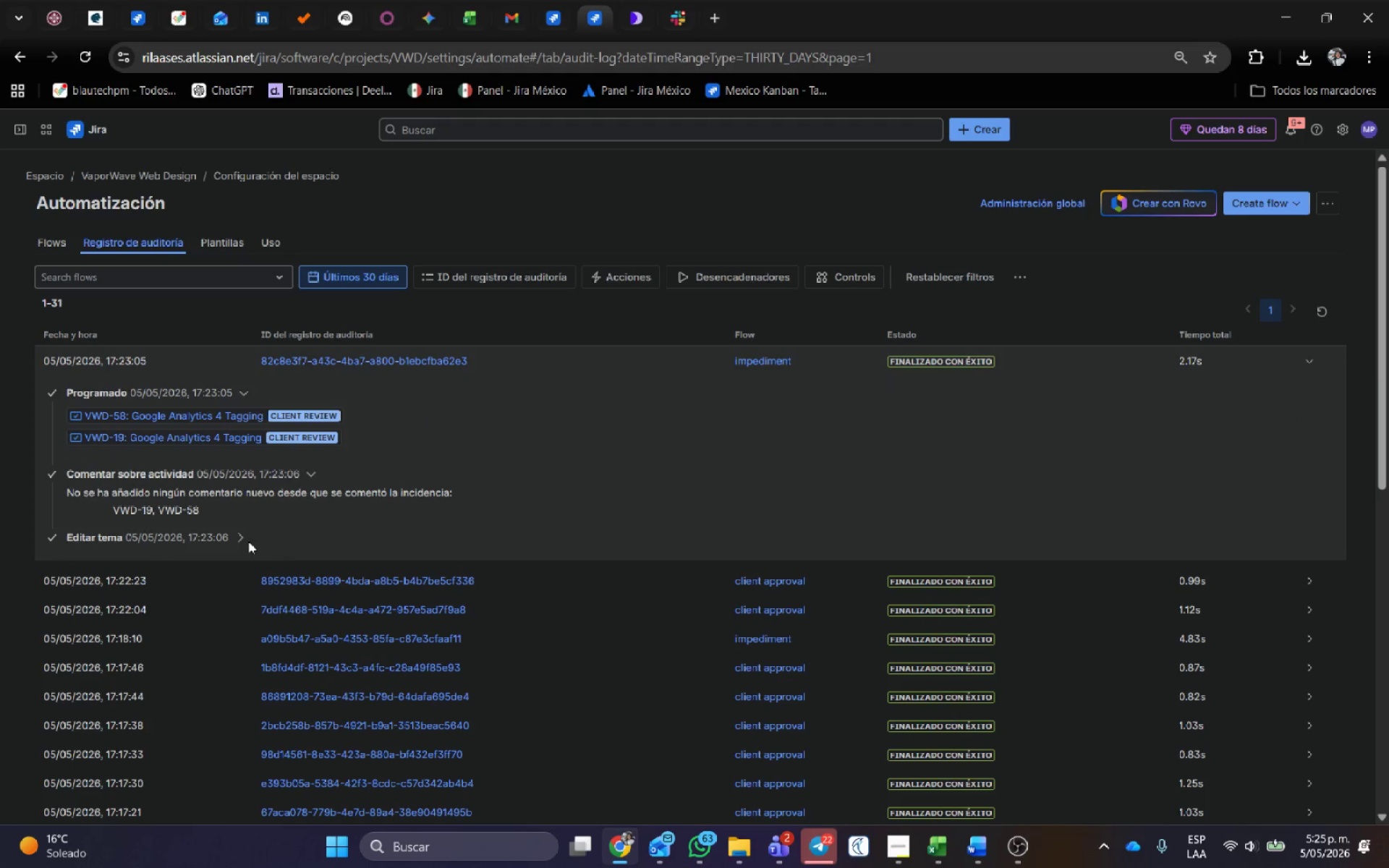 
left_click([239, 535])
 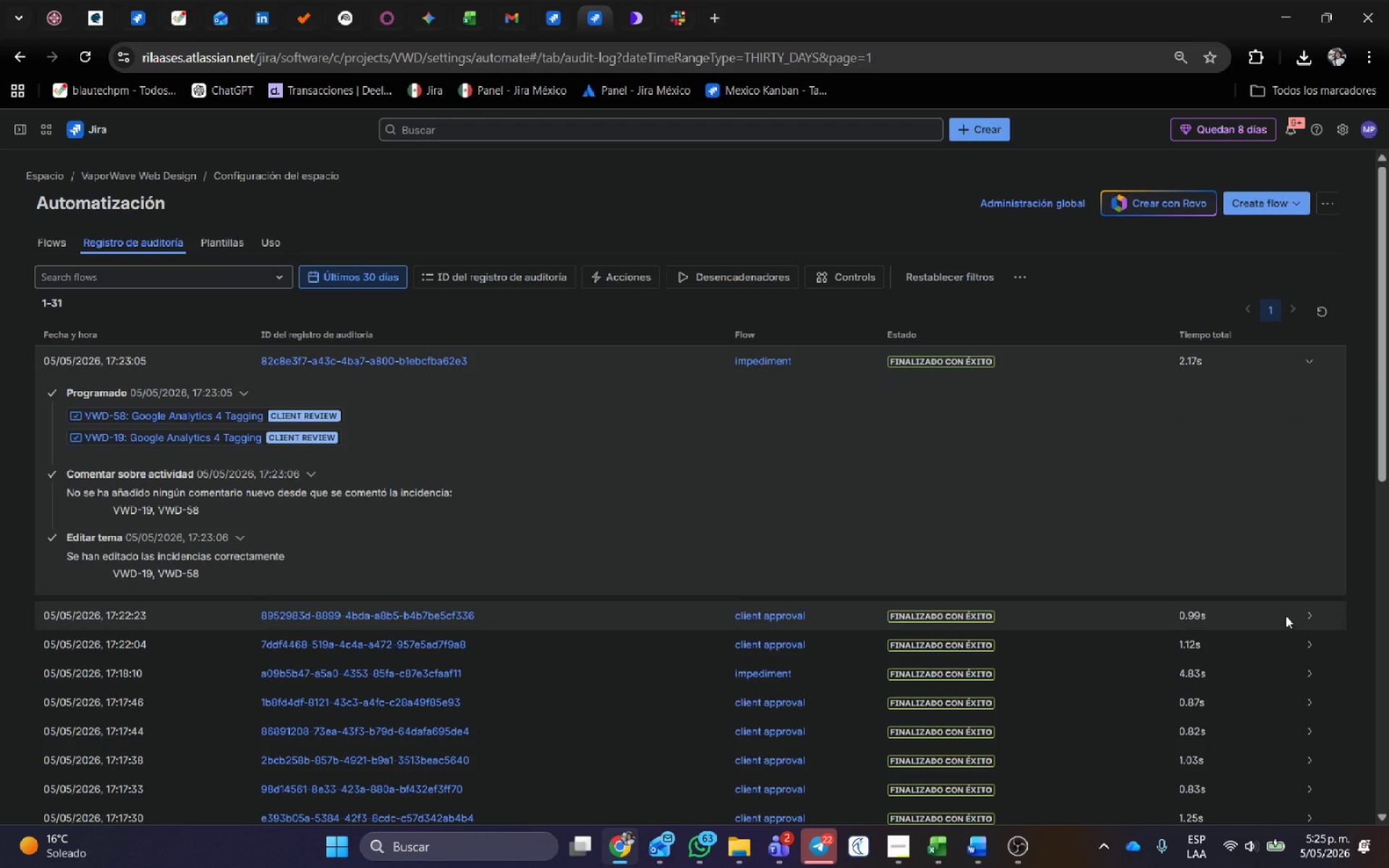 
left_click([1305, 609])
 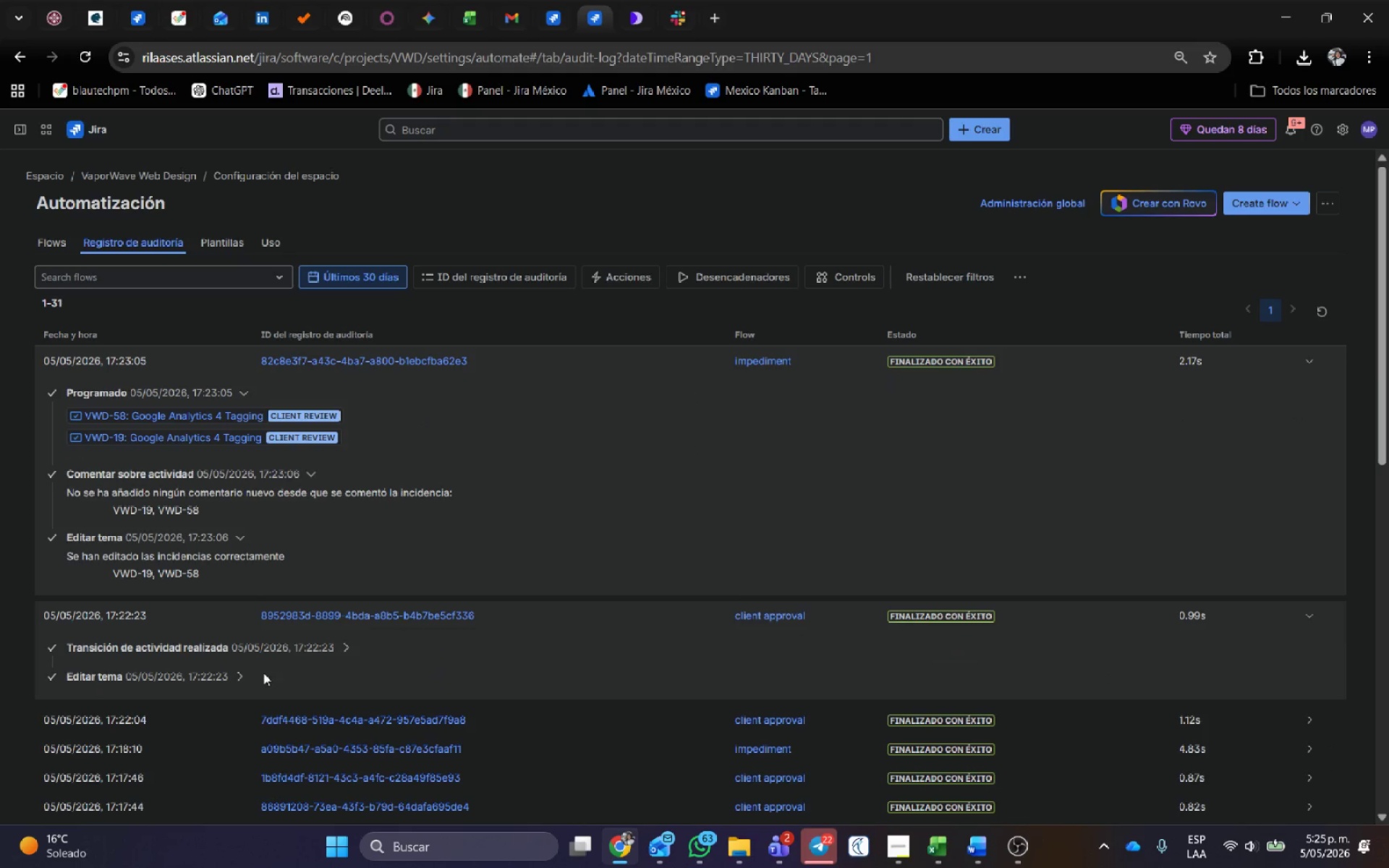 
left_click([352, 644])
 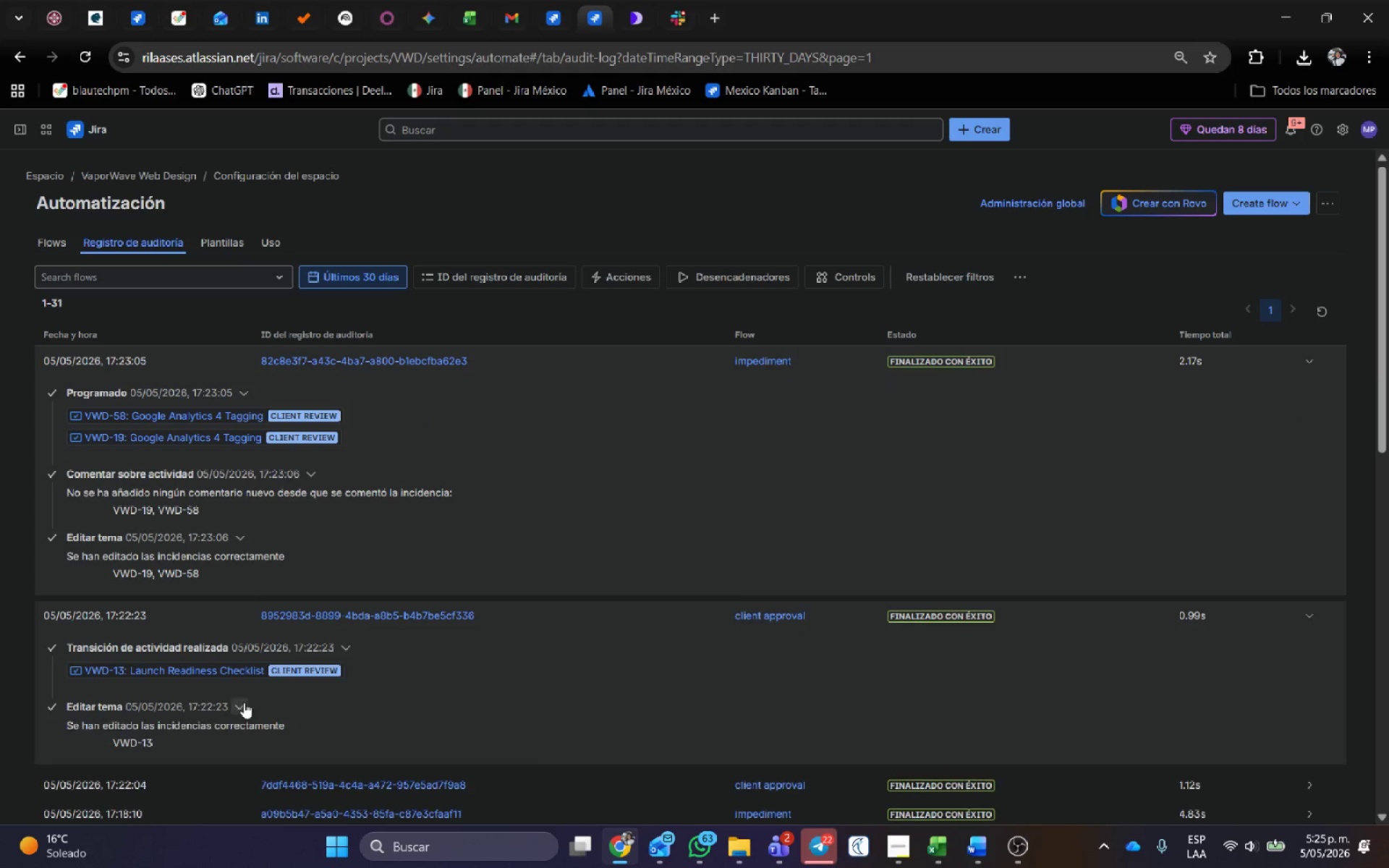 
scroll: coordinate [770, 651], scroll_direction: down, amount: 1.0
 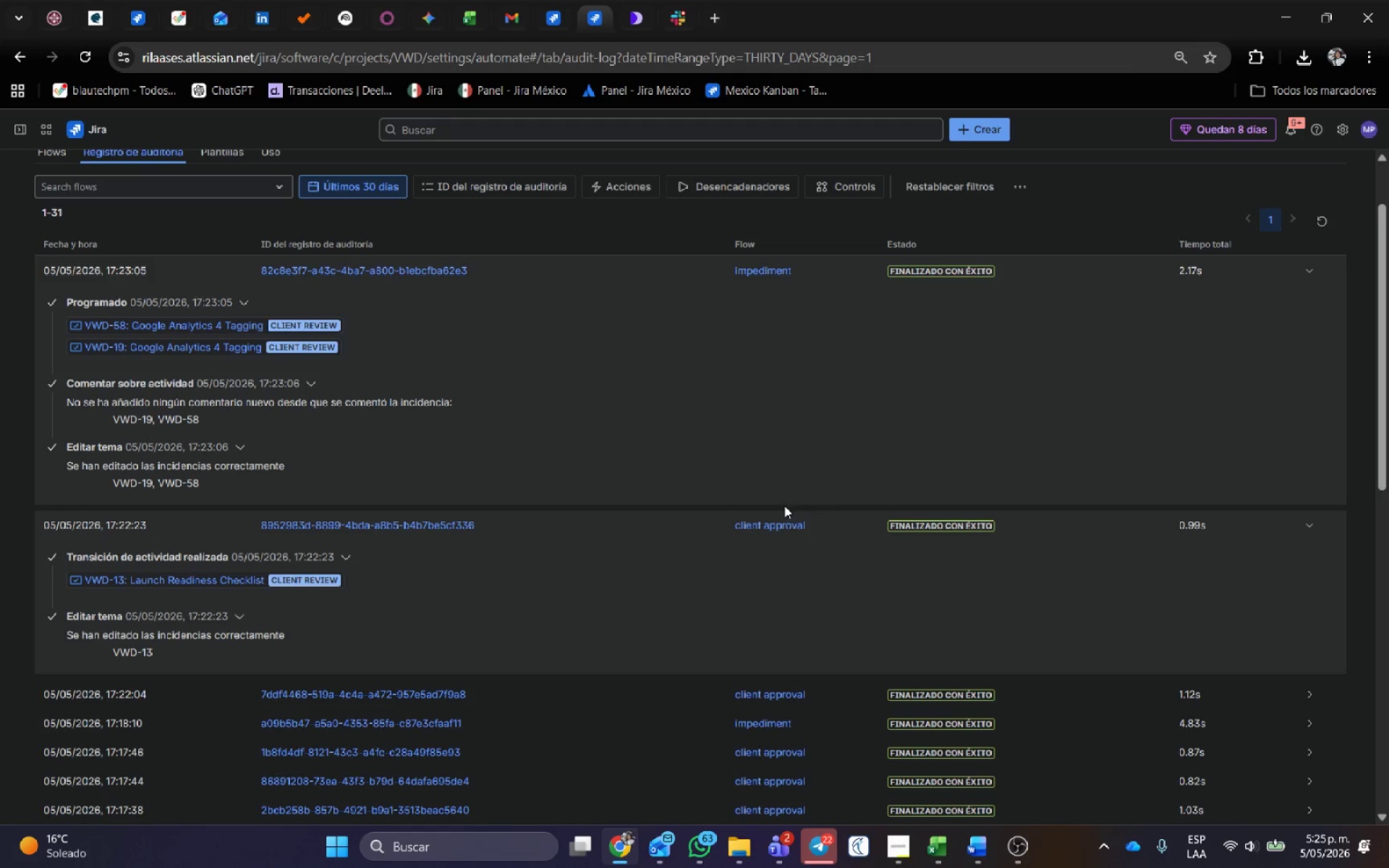 
key(Meta+Shift+S)
 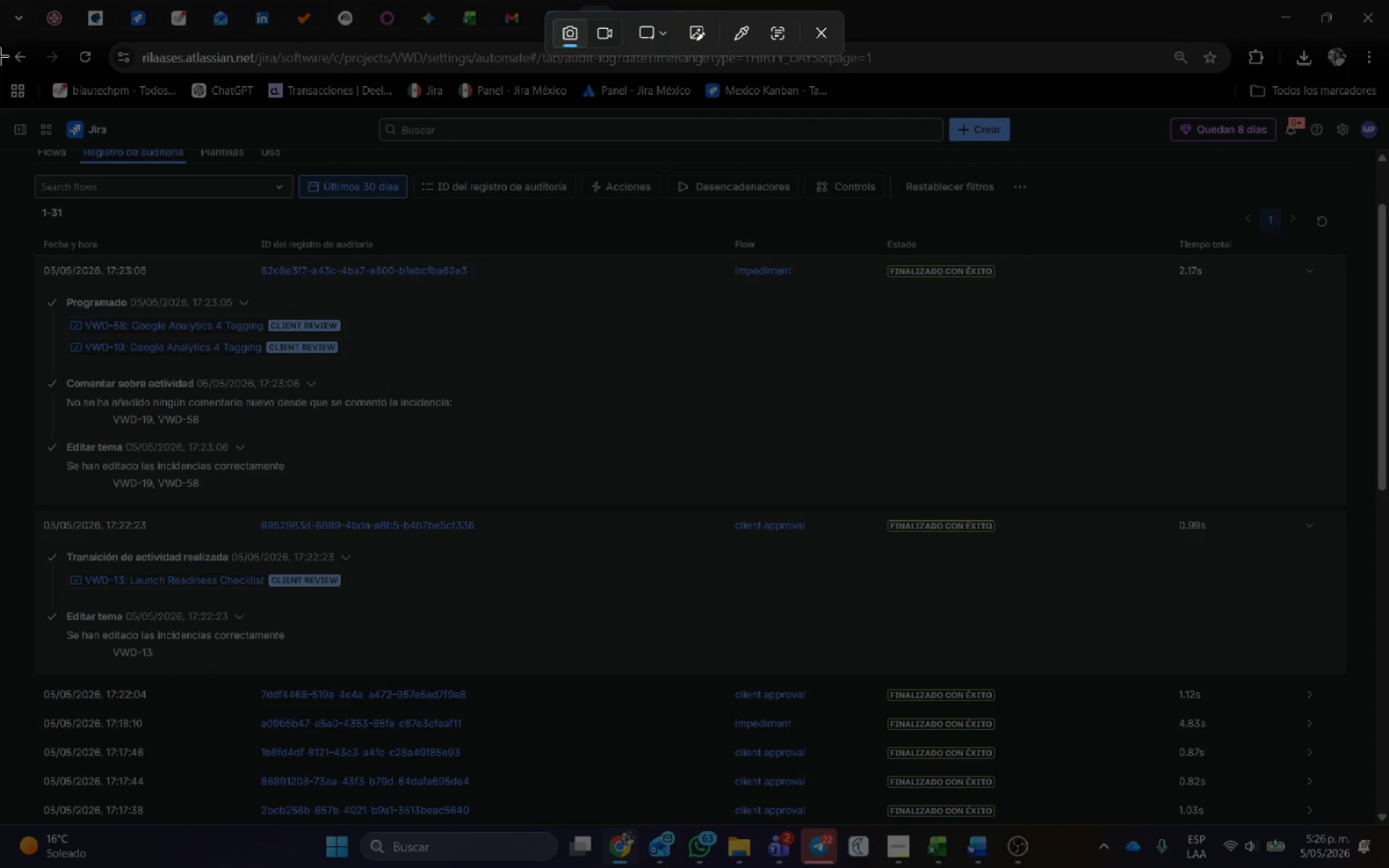 
left_click_drag(start_coordinate=[0, 104], to_coordinate=[1388, 829])
 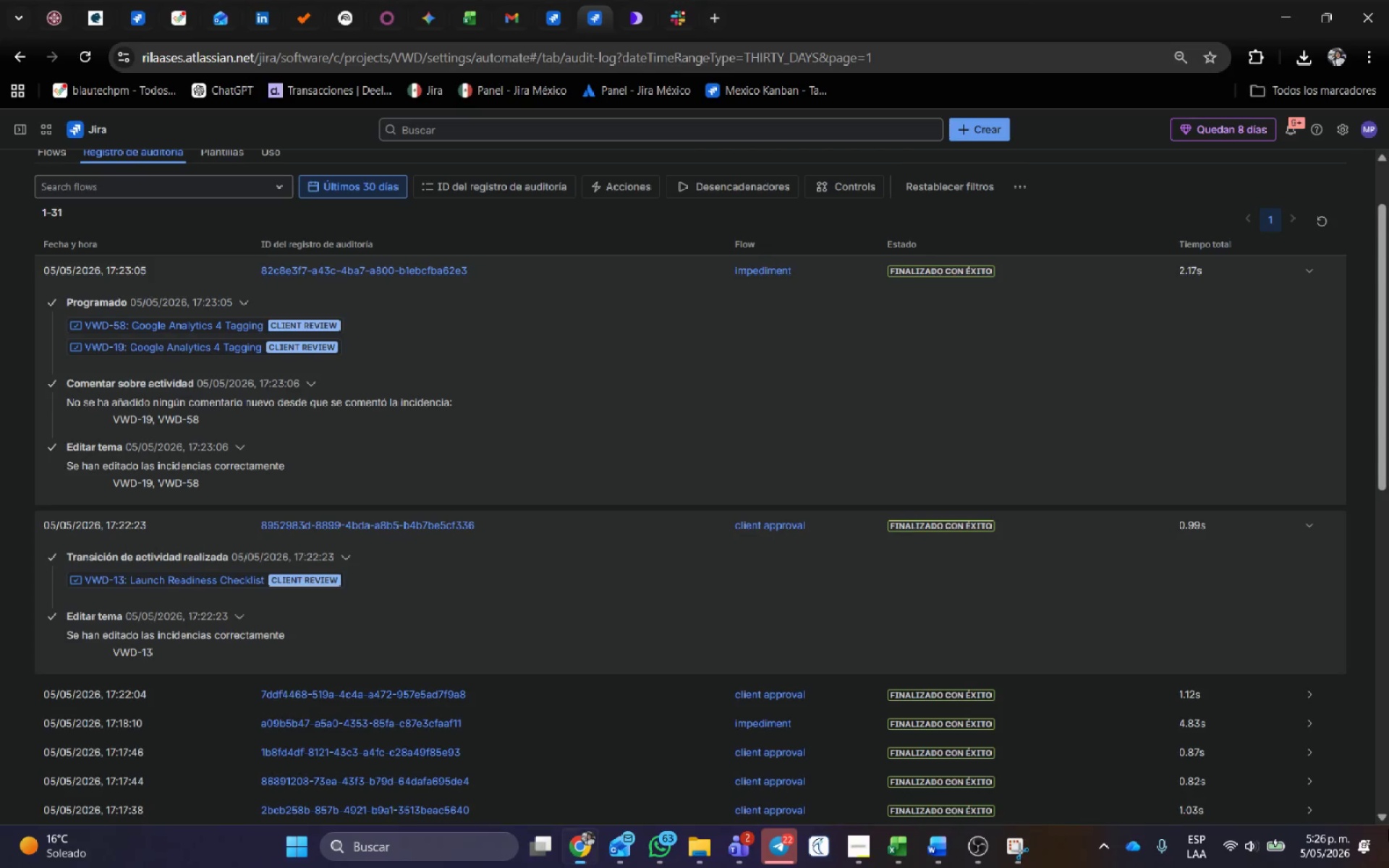 
key(Alt+AltLeft)
 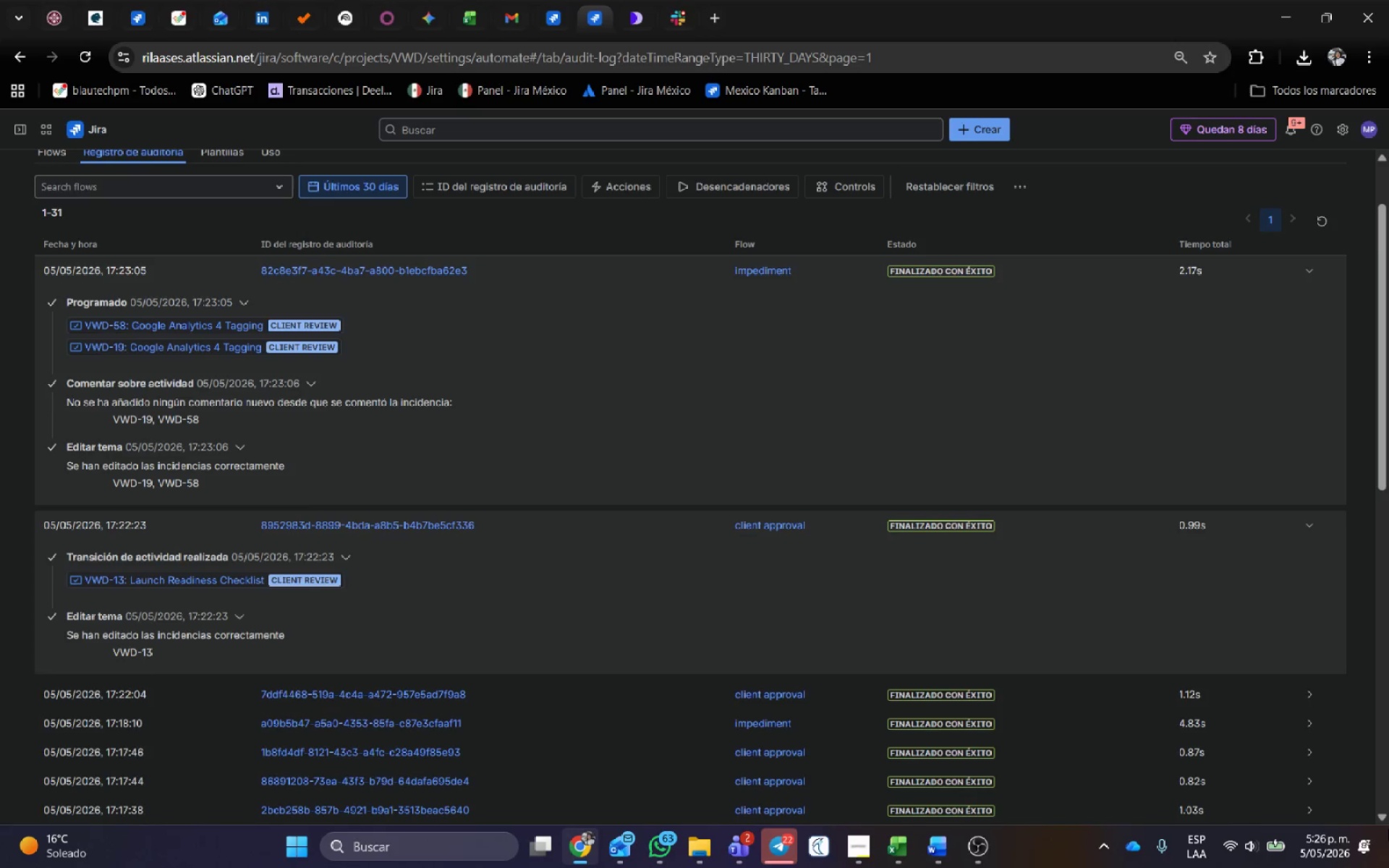 
key(Alt+Tab)
 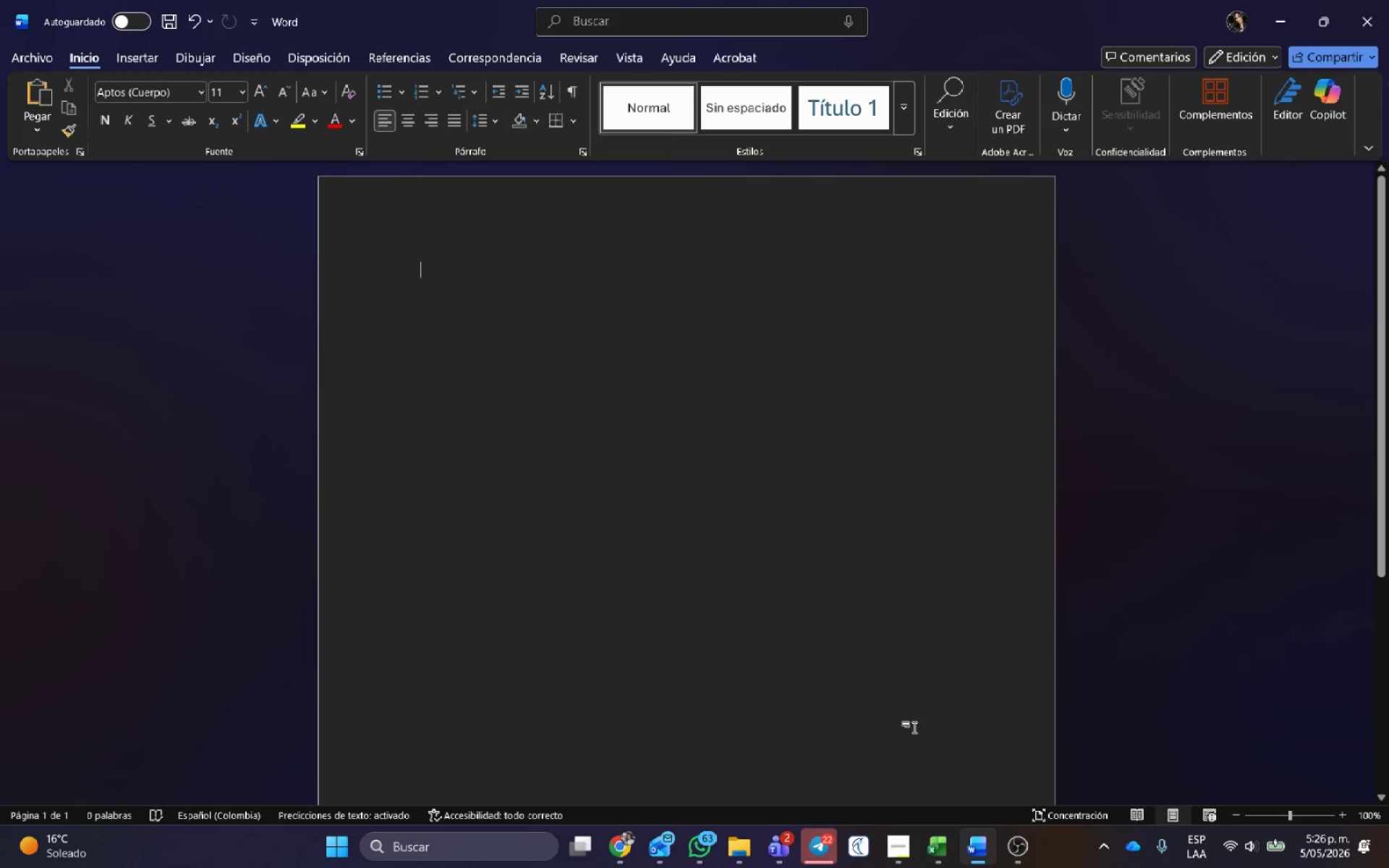 
key(Control+ControlLeft)
 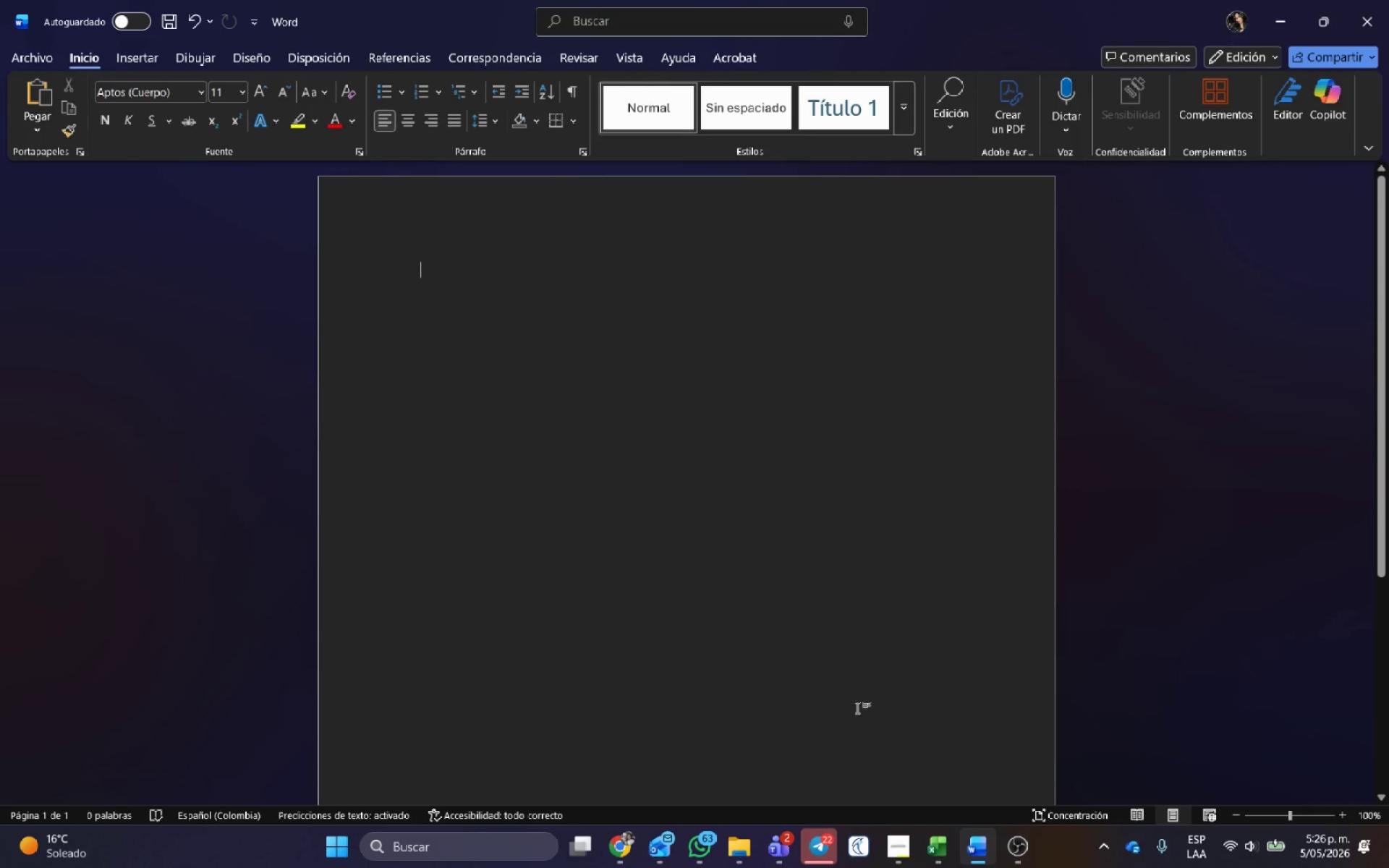 
key(Control+V)
 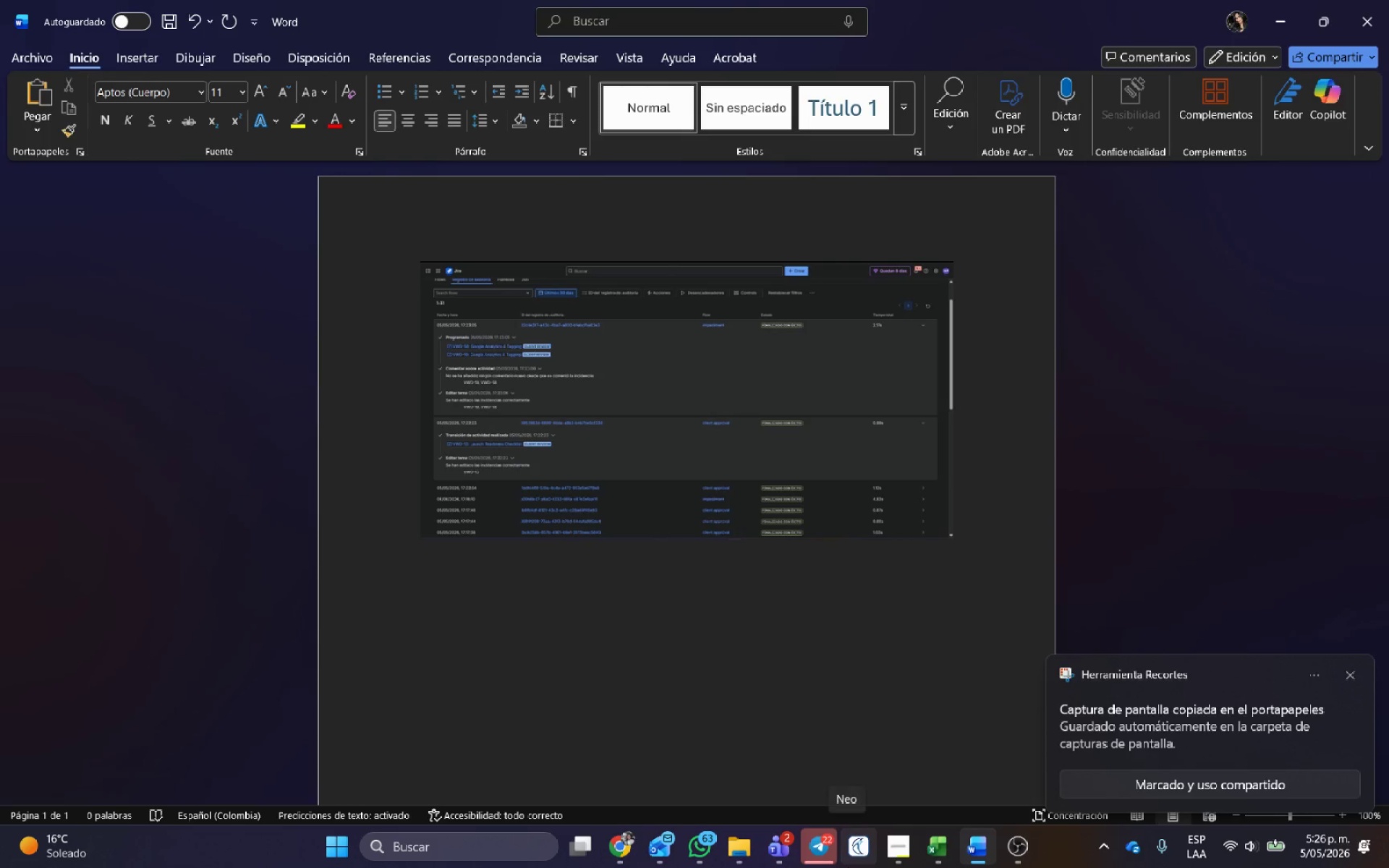 
key(Alt+AltLeft)
 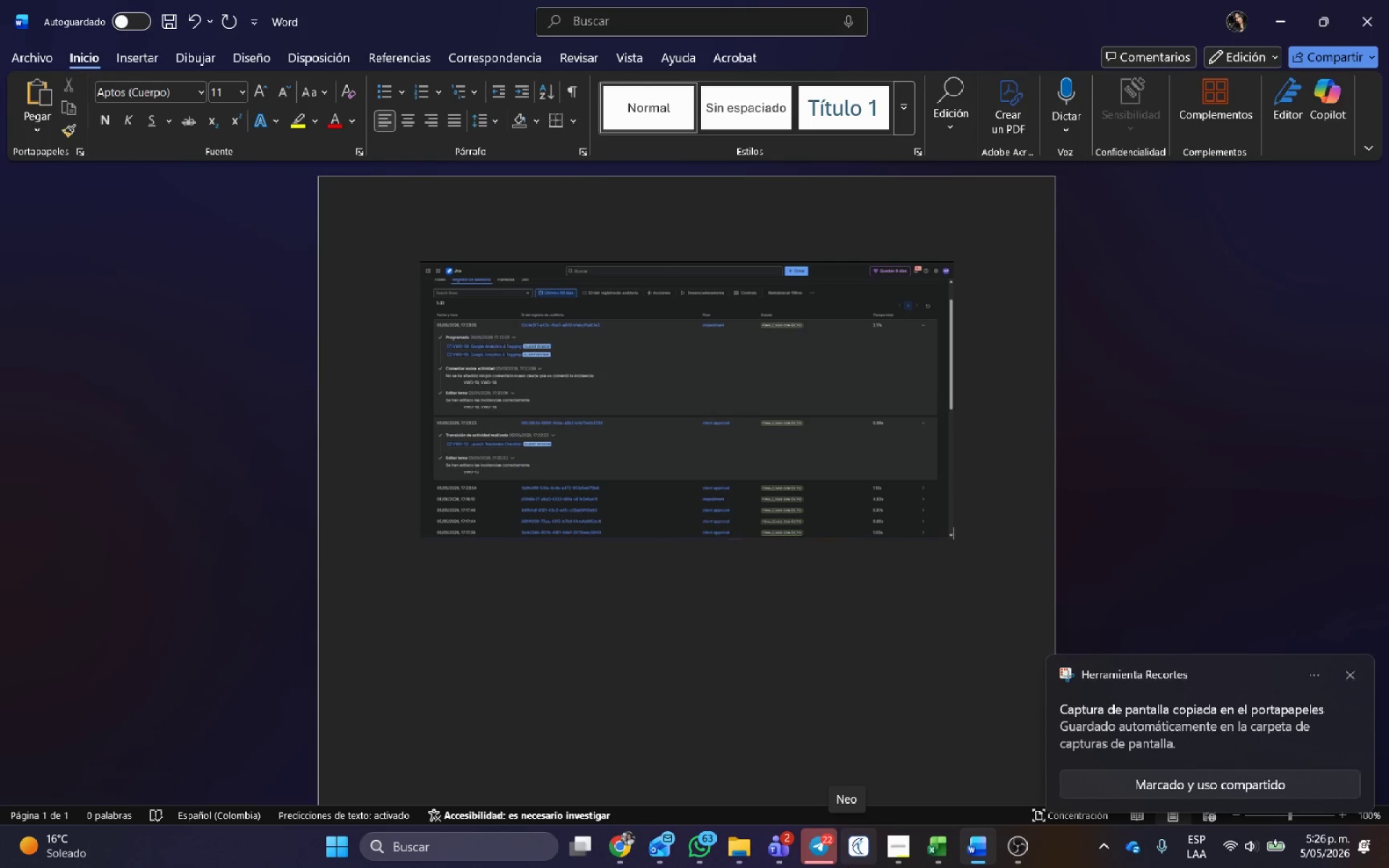 
key(Alt+Tab)
 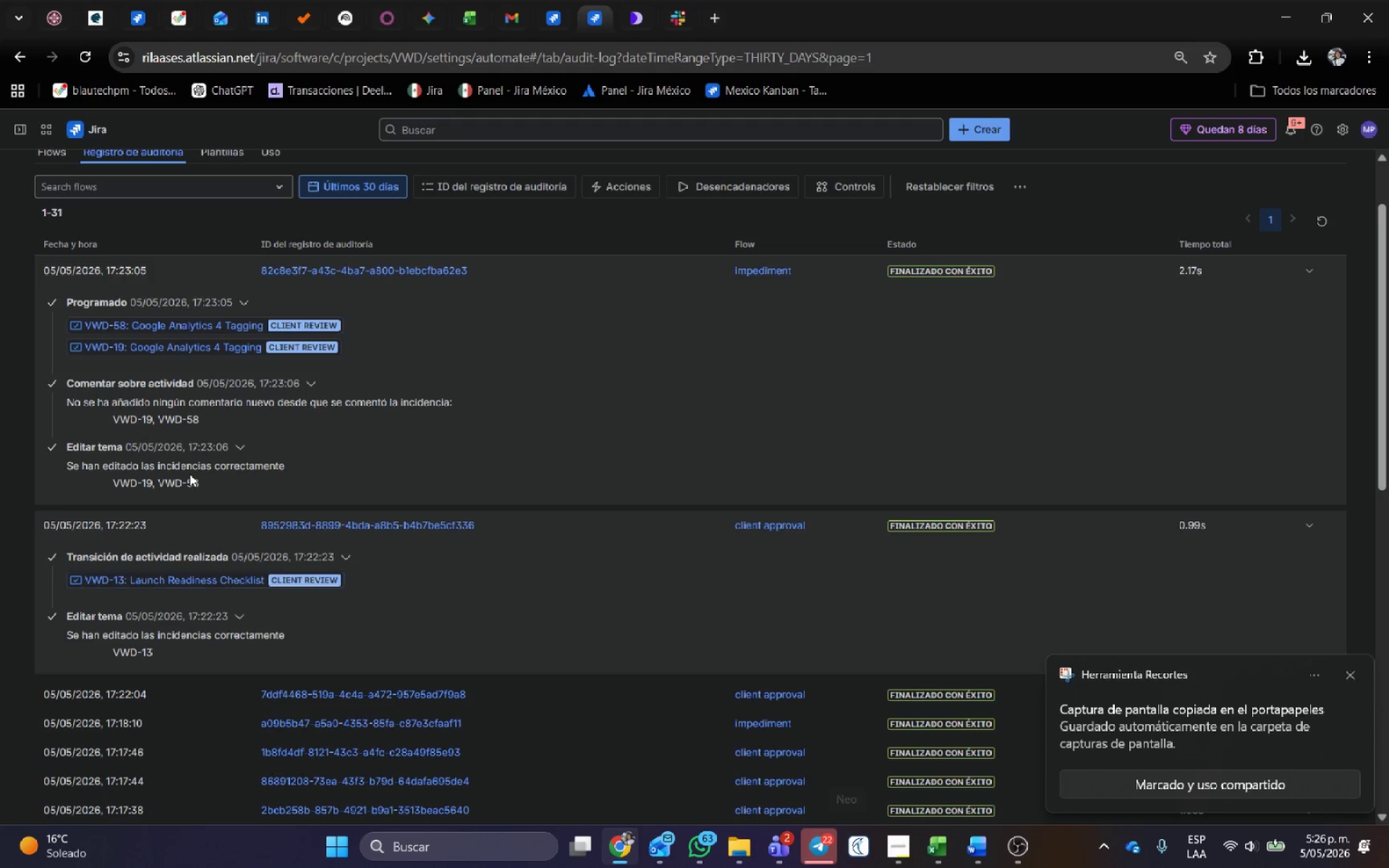 
scroll: coordinate [234, 549], scroll_direction: up, amount: 3.0
 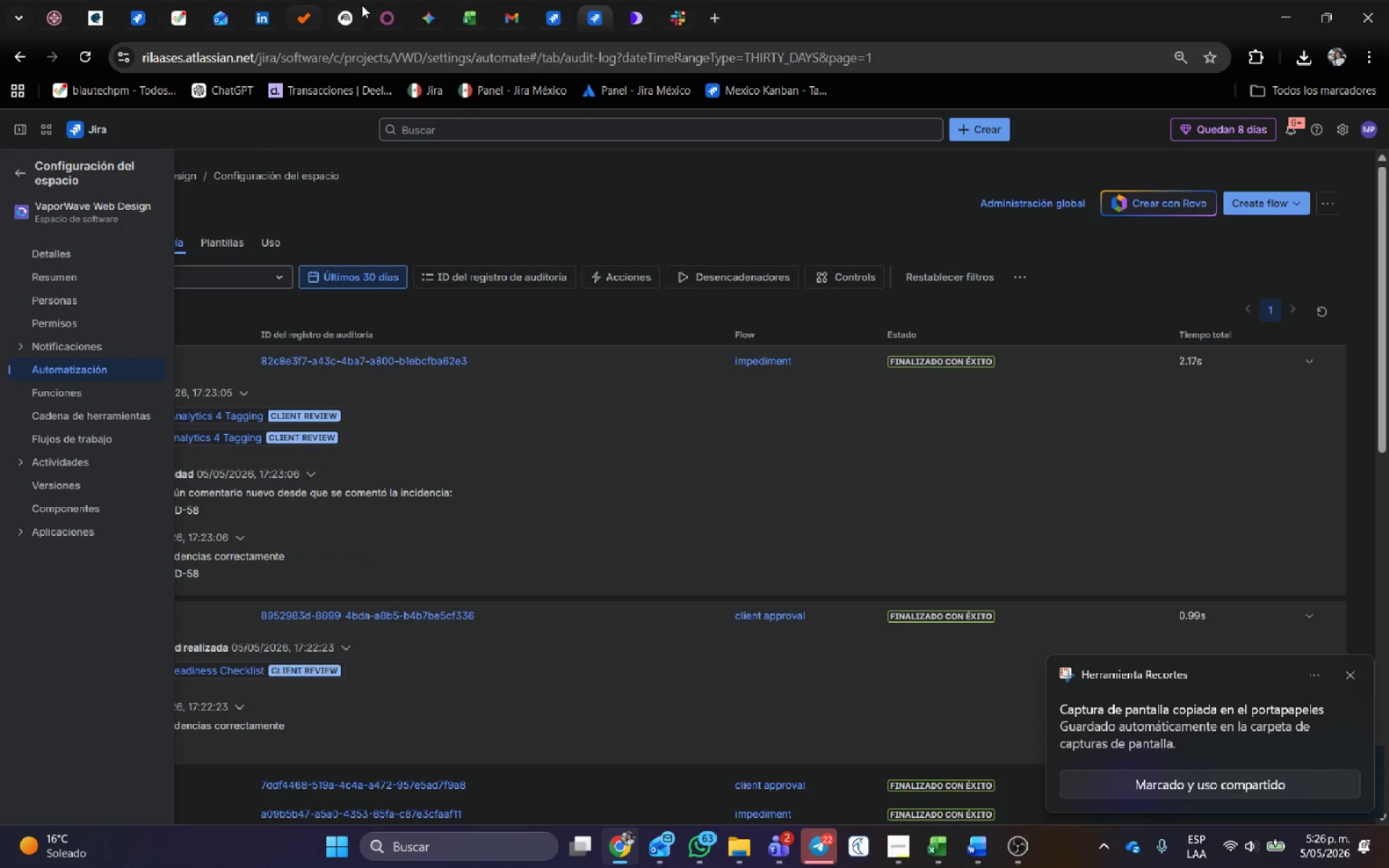 
left_click([556, 7])
 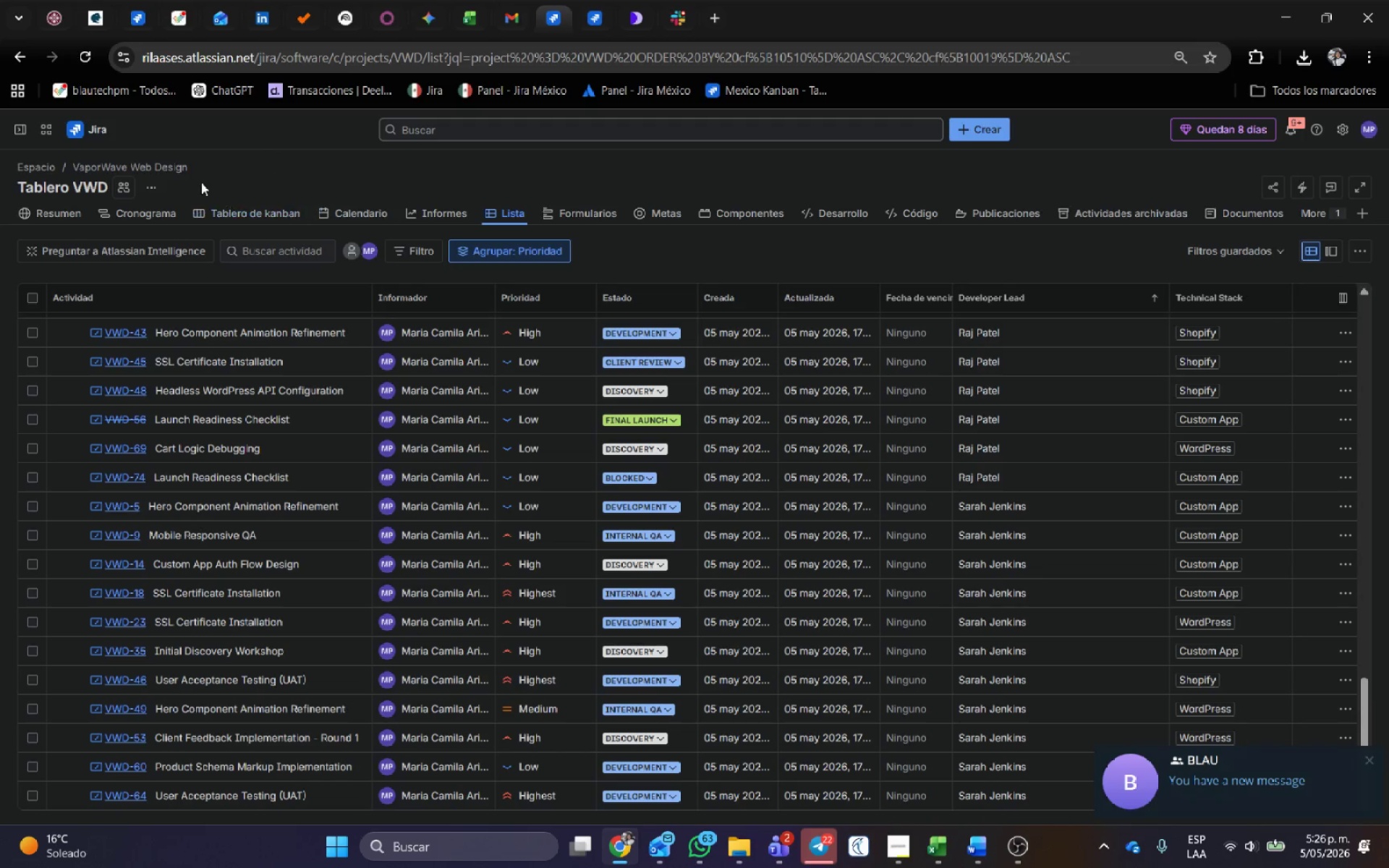 
left_click([266, 208])
 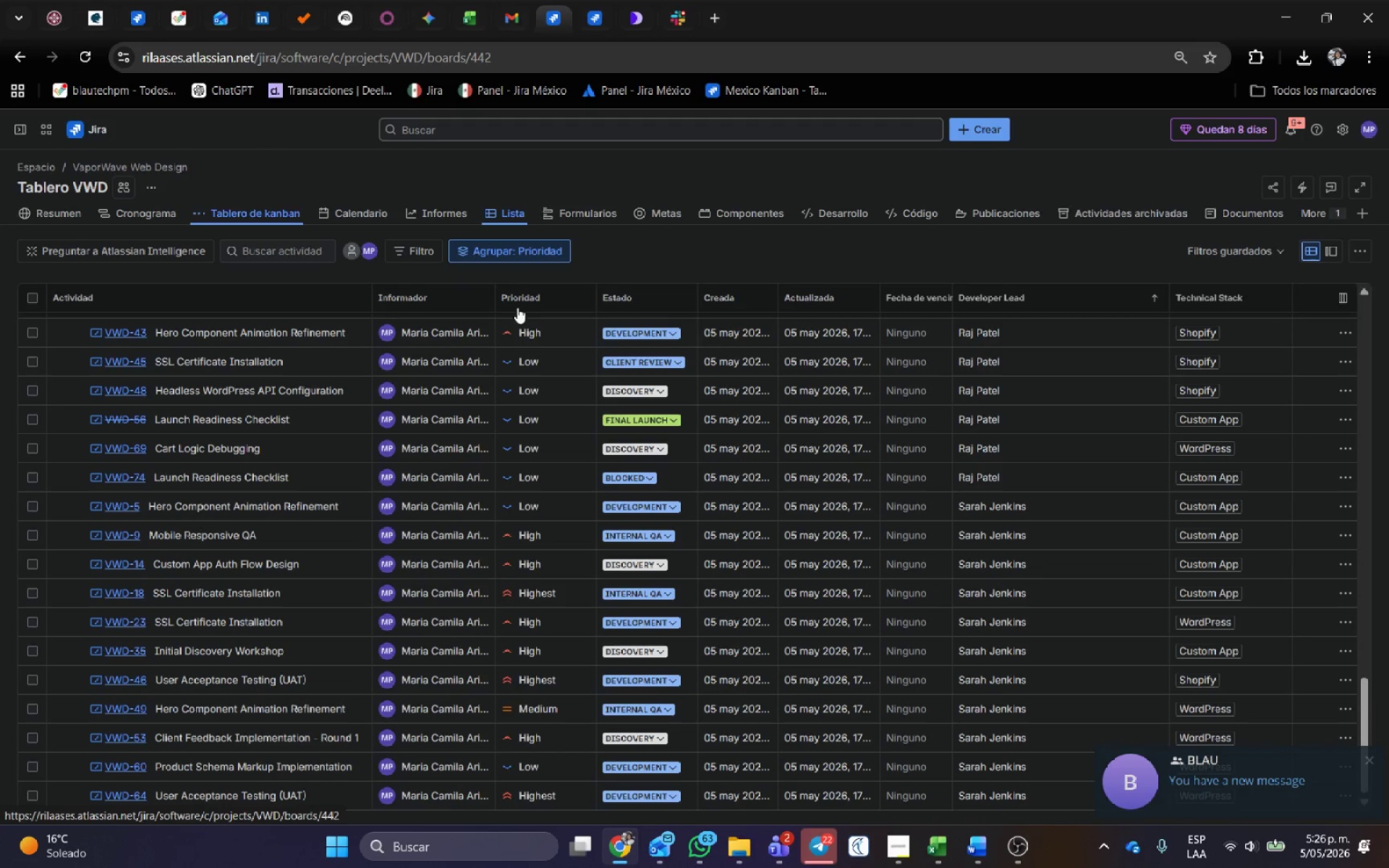 
mouse_move([616, 411])
 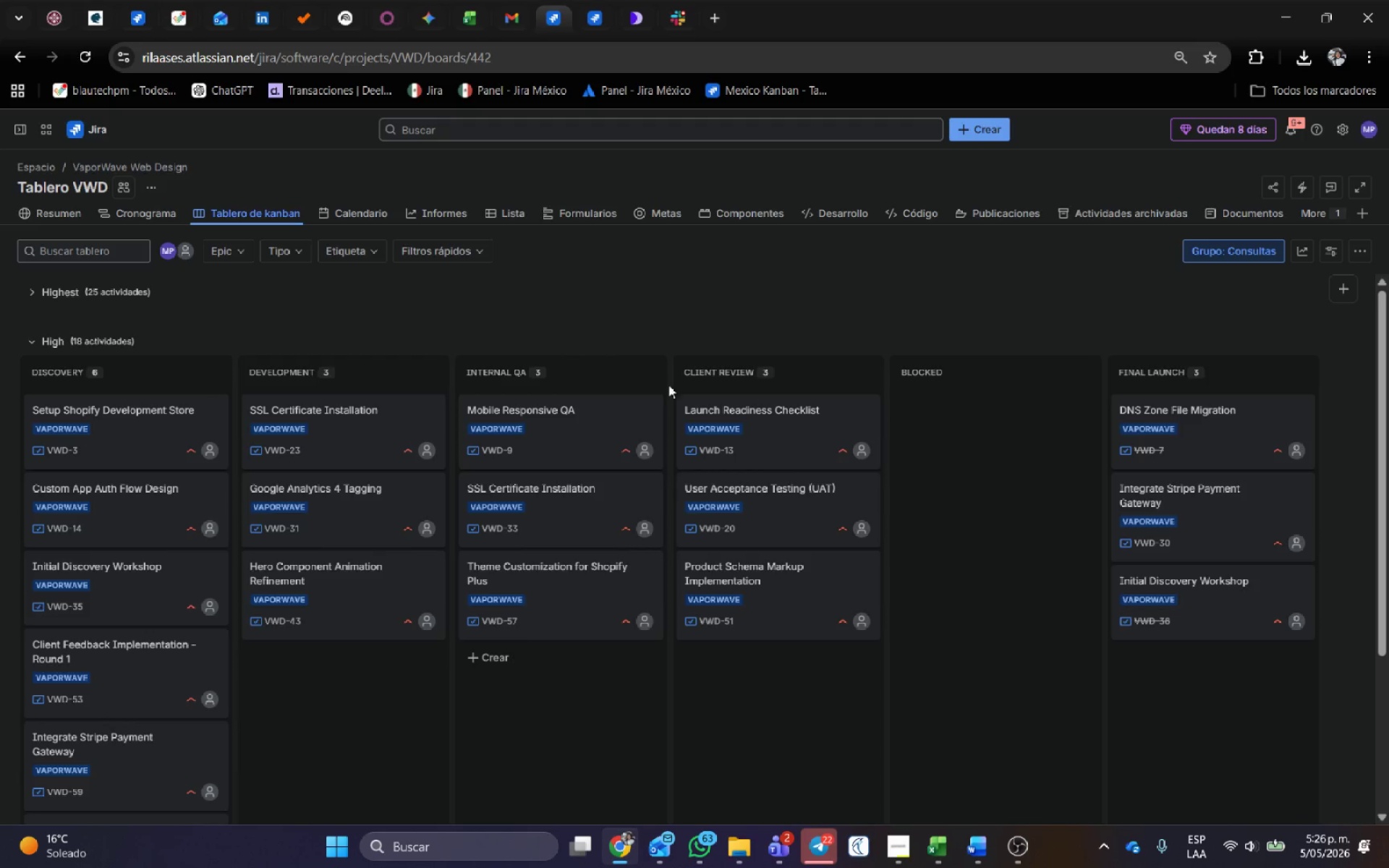 
left_click([782, 435])
 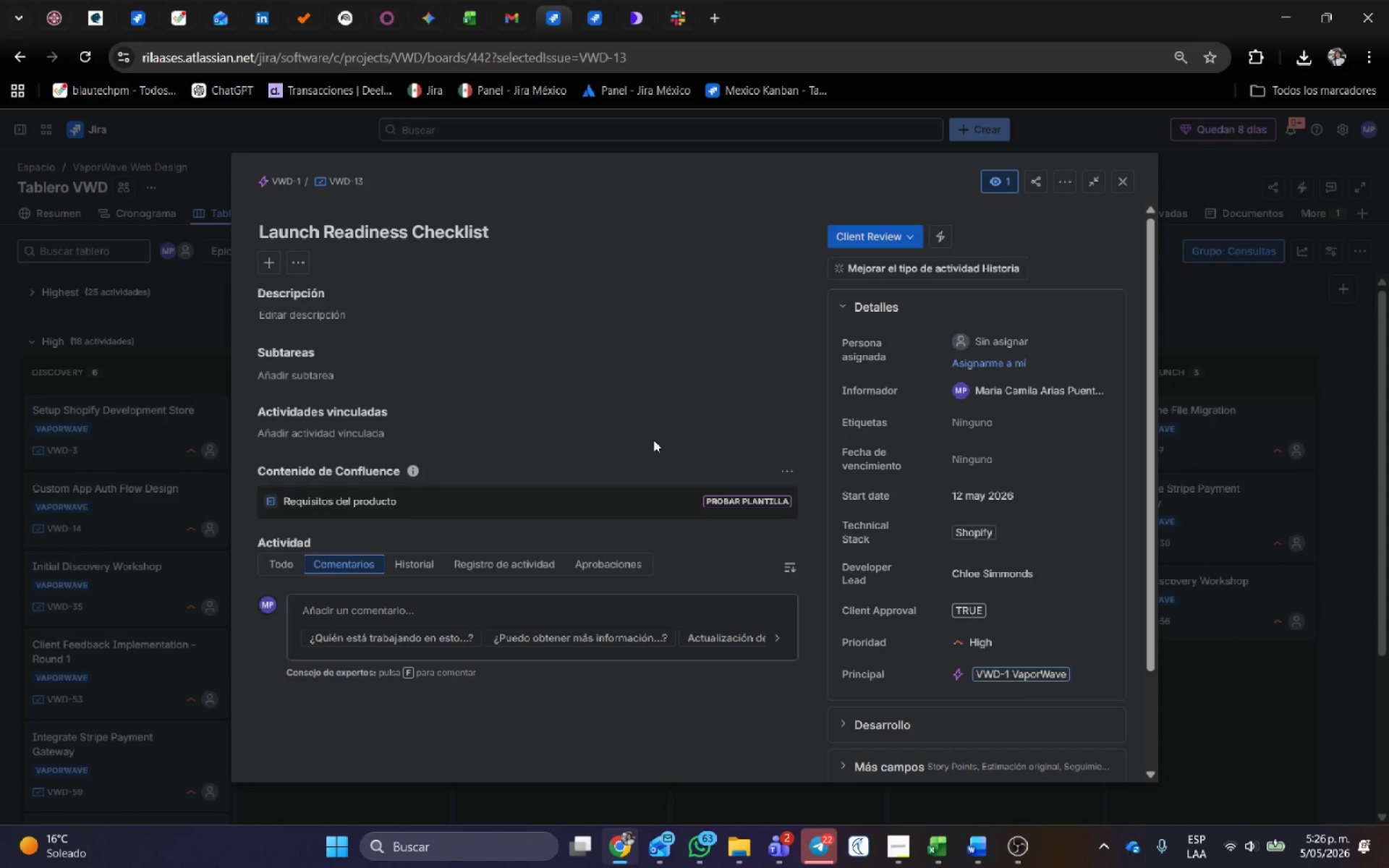 
wait(8.03)
 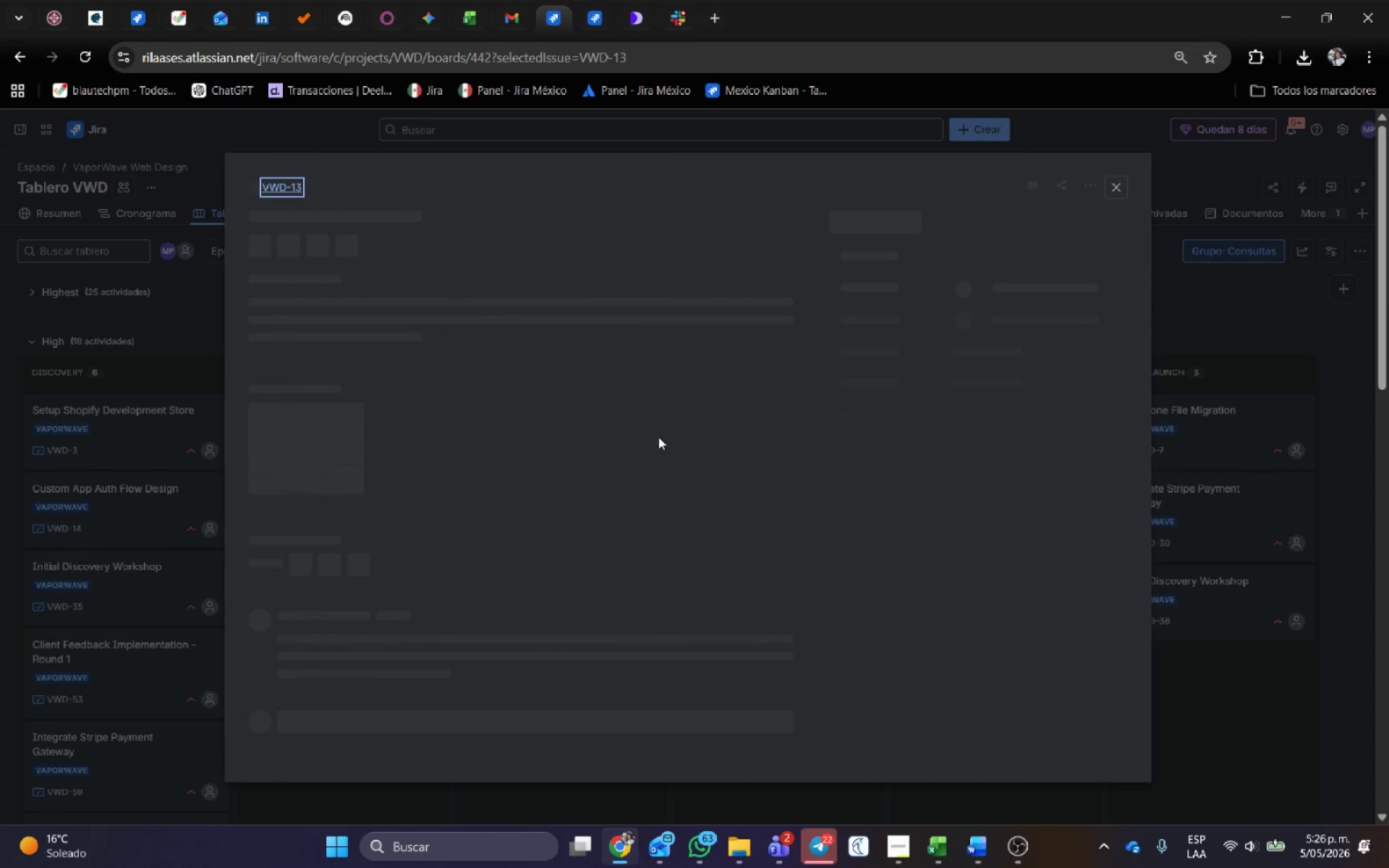 
key(Meta+Shift+ShiftLeft)
 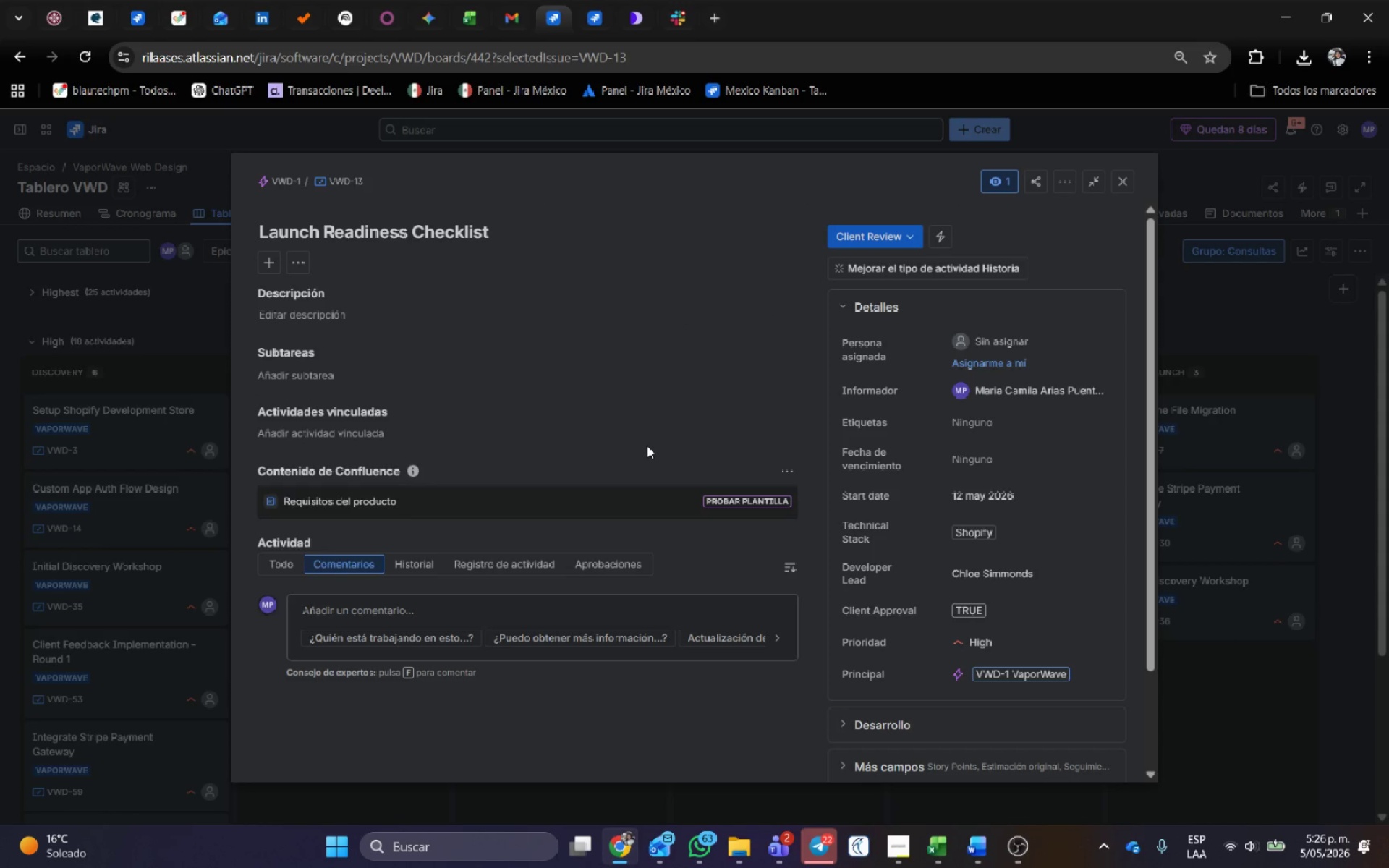 
key(Meta+Shift+S)
 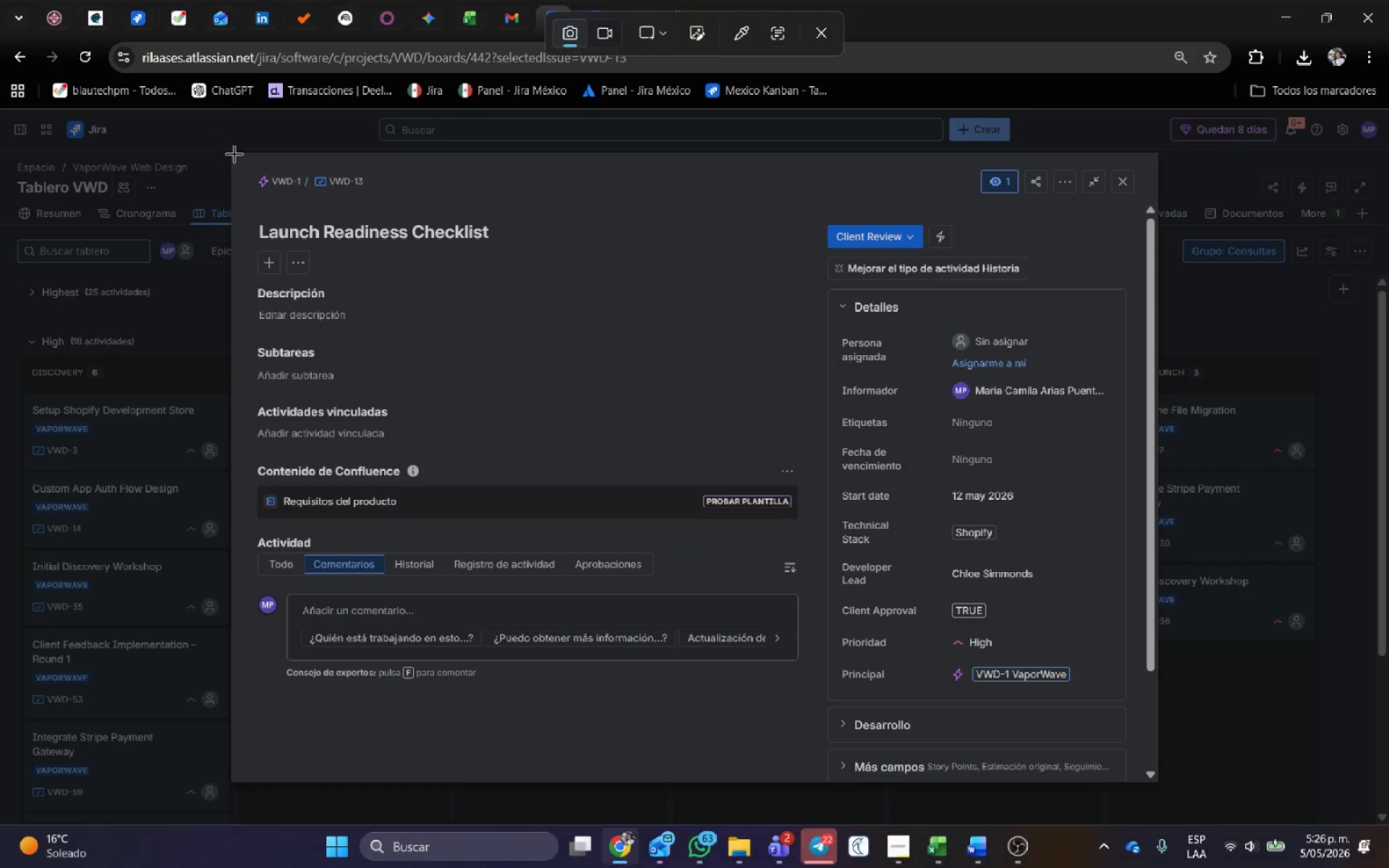 
left_click_drag(start_coordinate=[233, 150], to_coordinate=[1161, 783])
 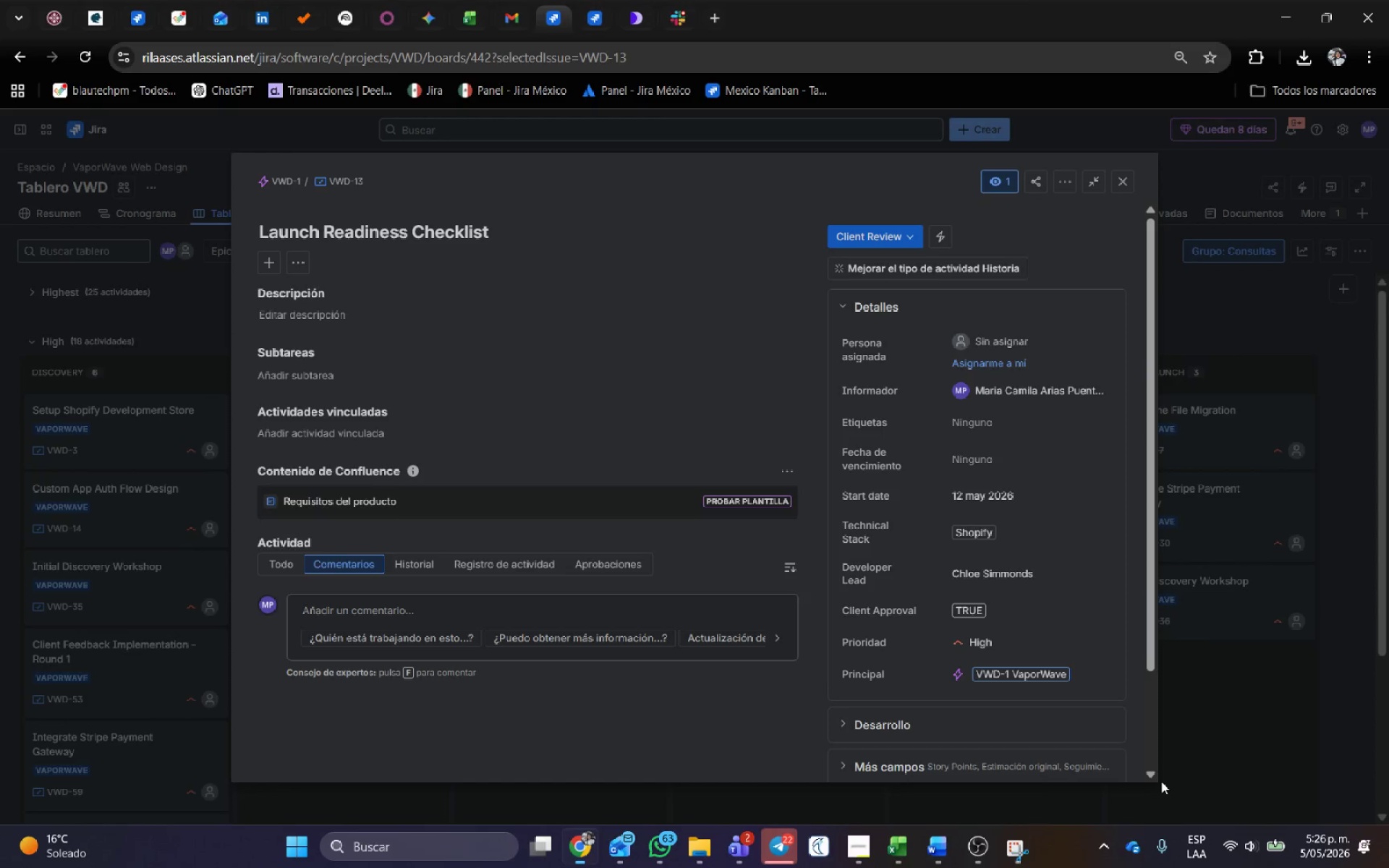 
key(Alt+Tab)
 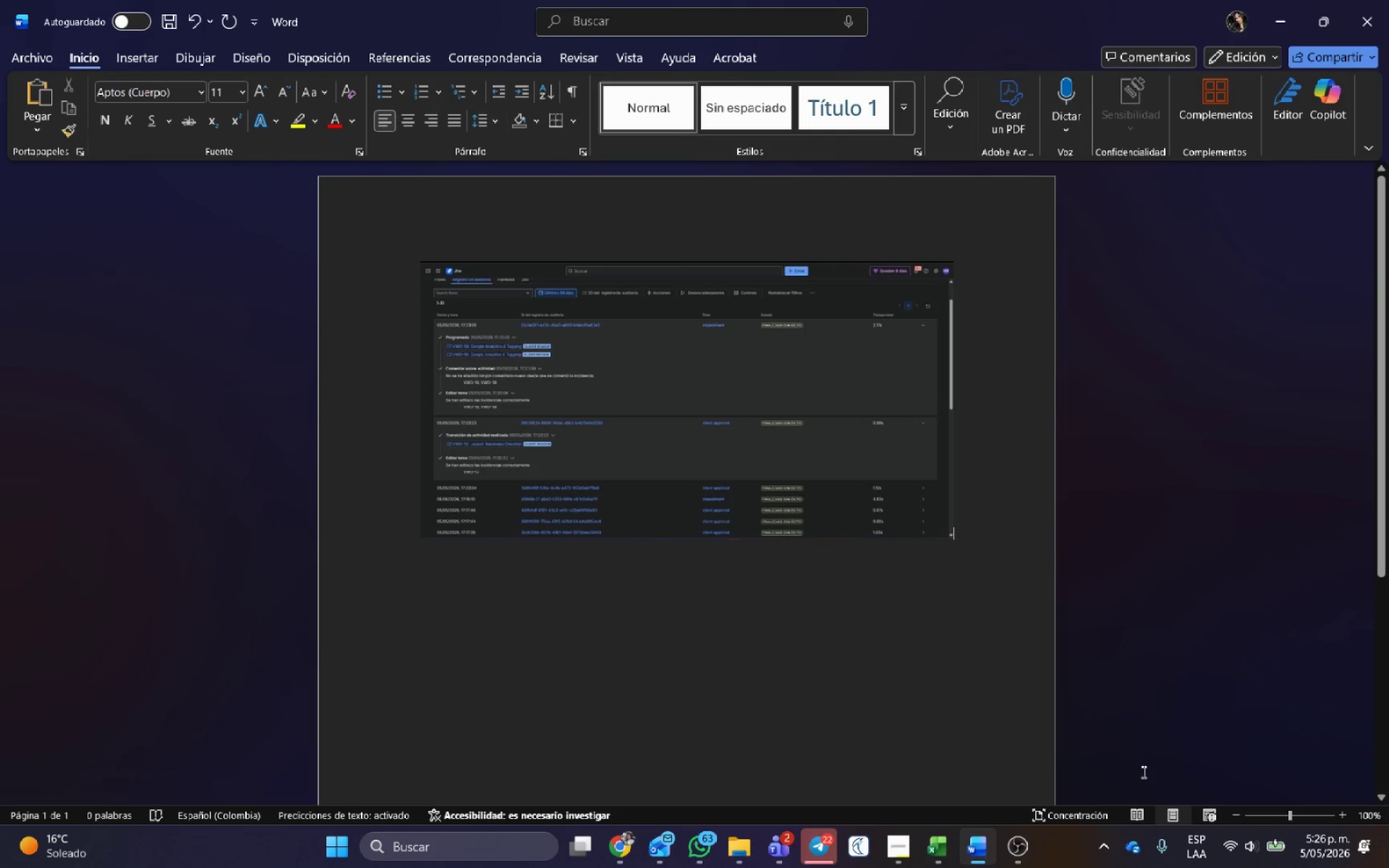 
key(Control+V)
 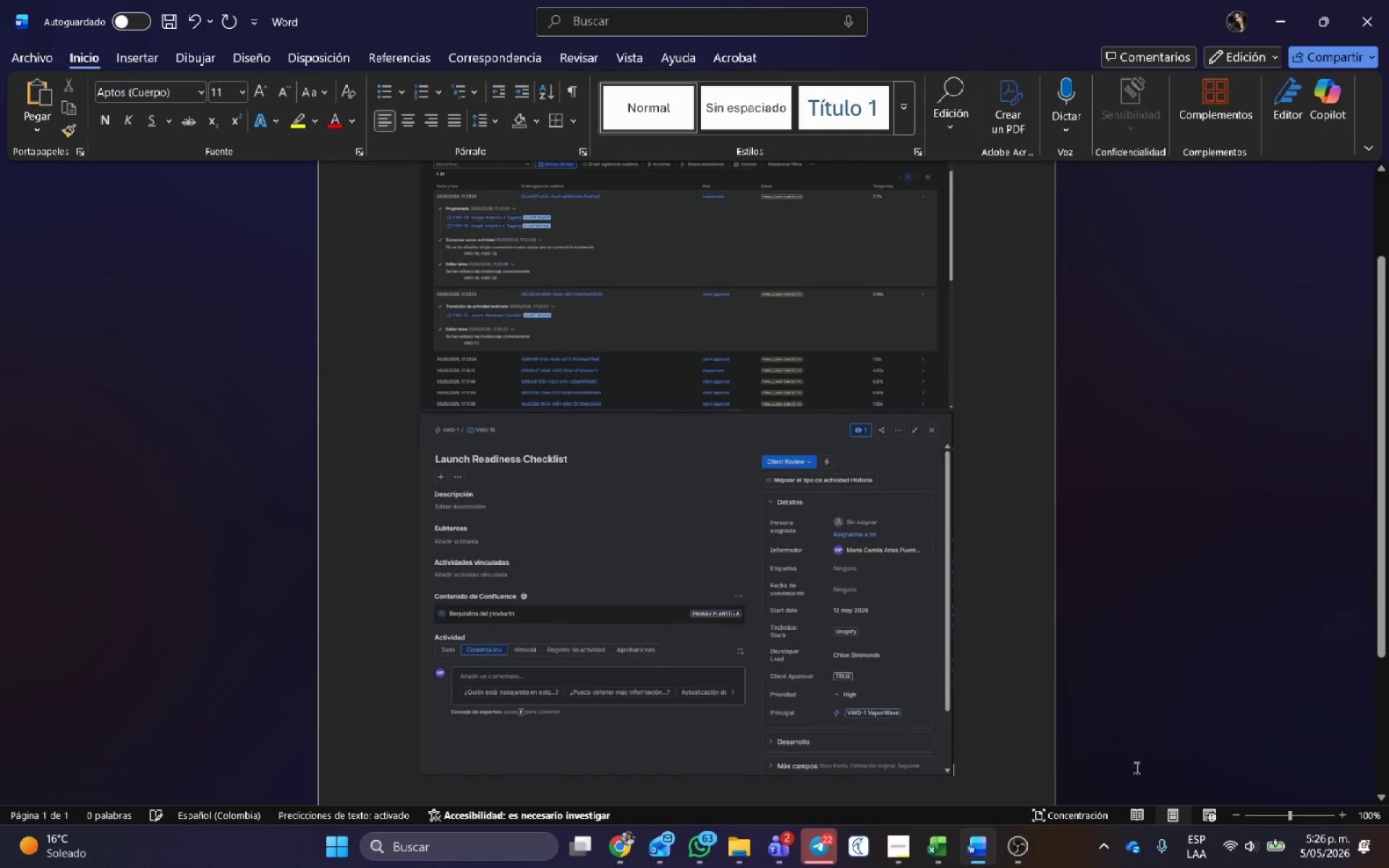 
key(Alt+AltLeft)
 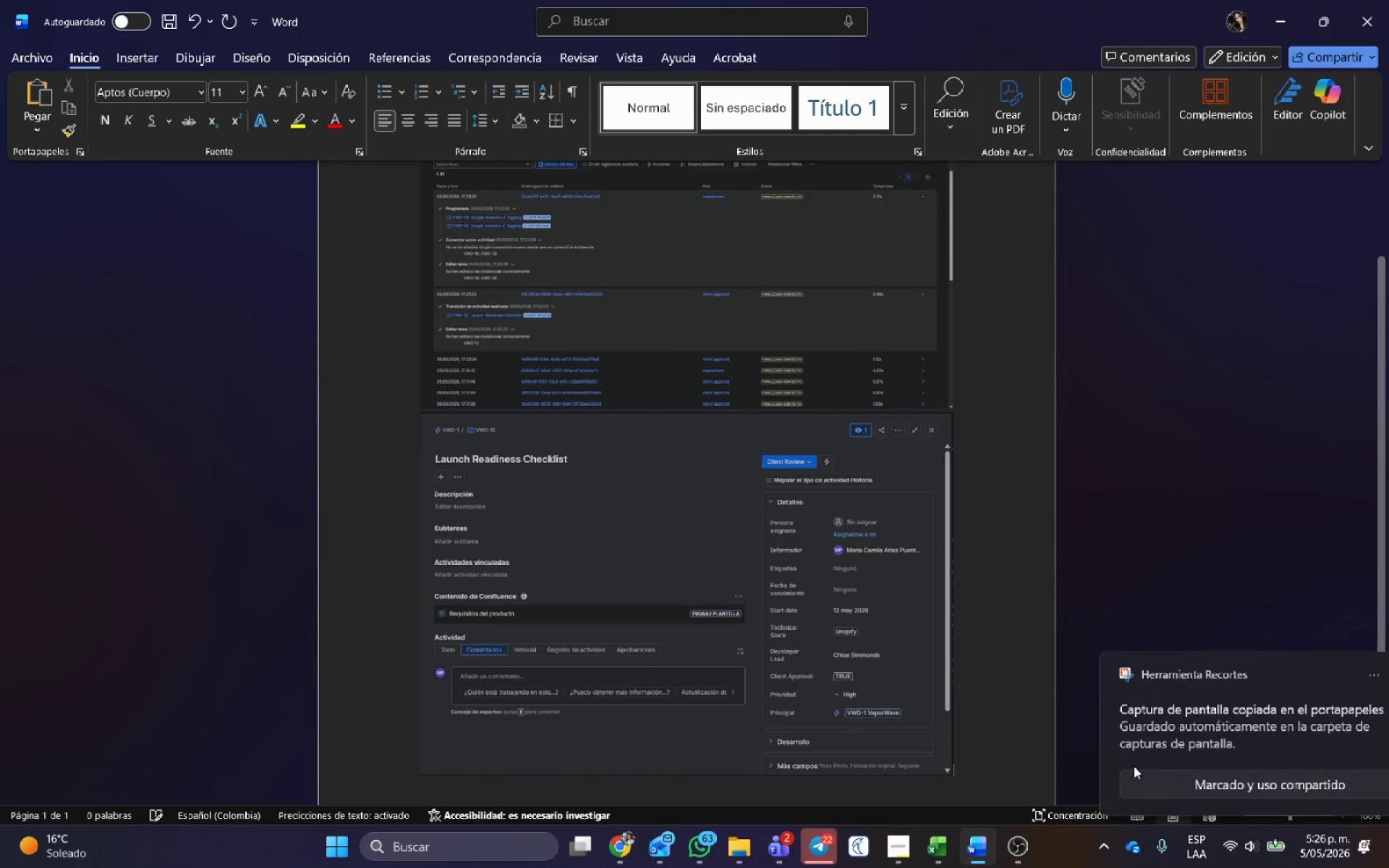 
key(Alt+Tab)
 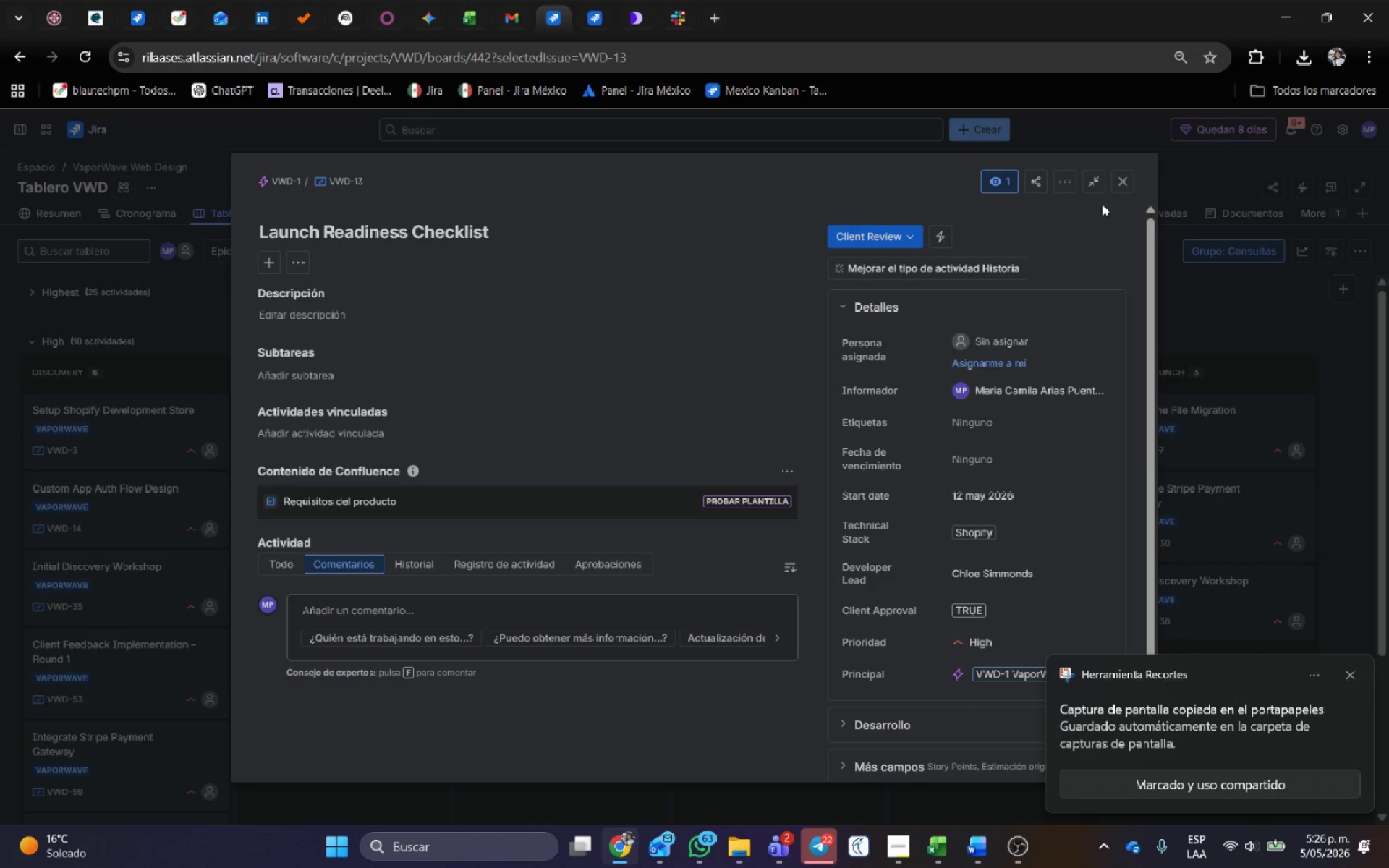 
left_click([1121, 184])
 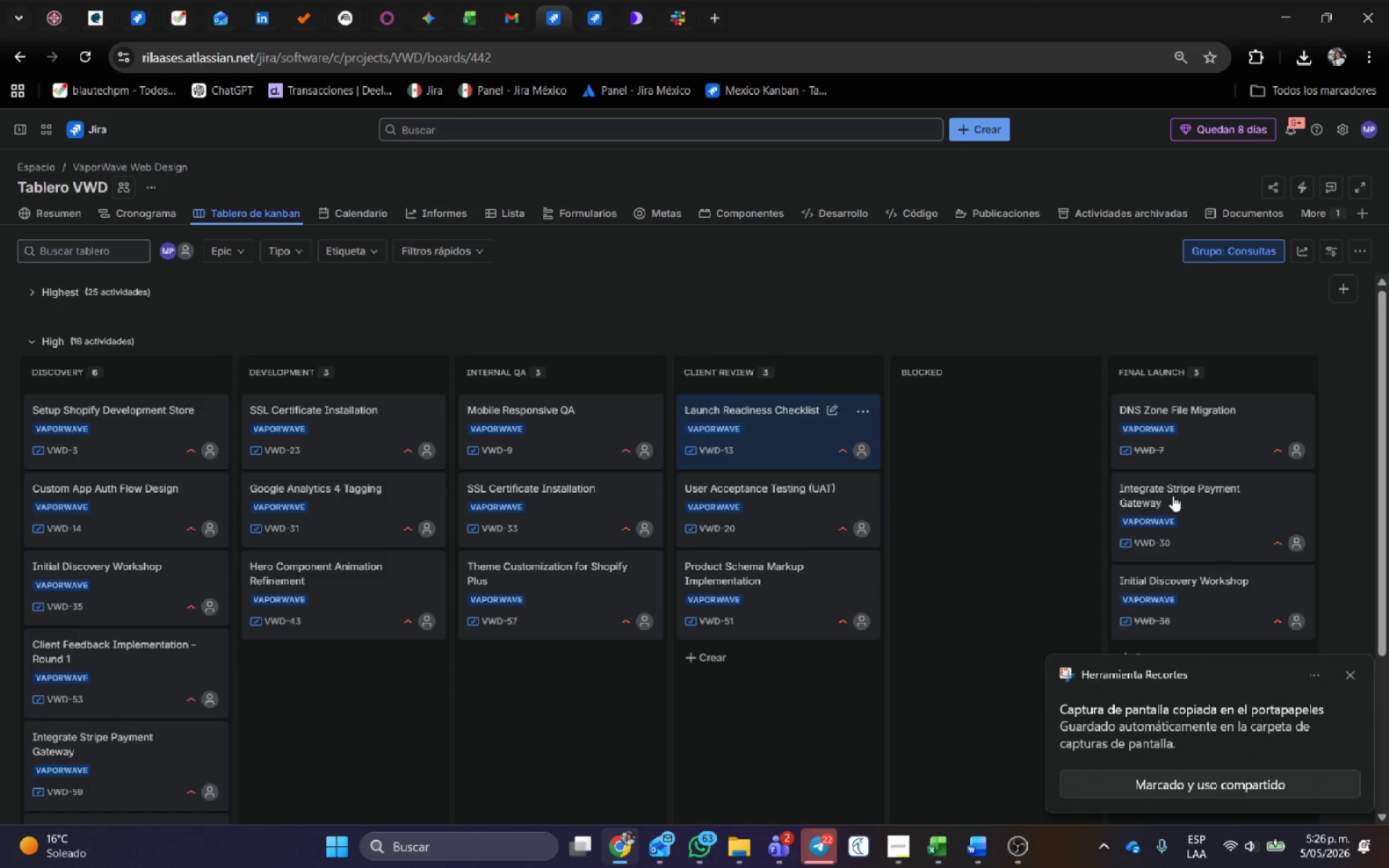 
scroll: coordinate [701, 540], scroll_direction: down, amount: 2.0
 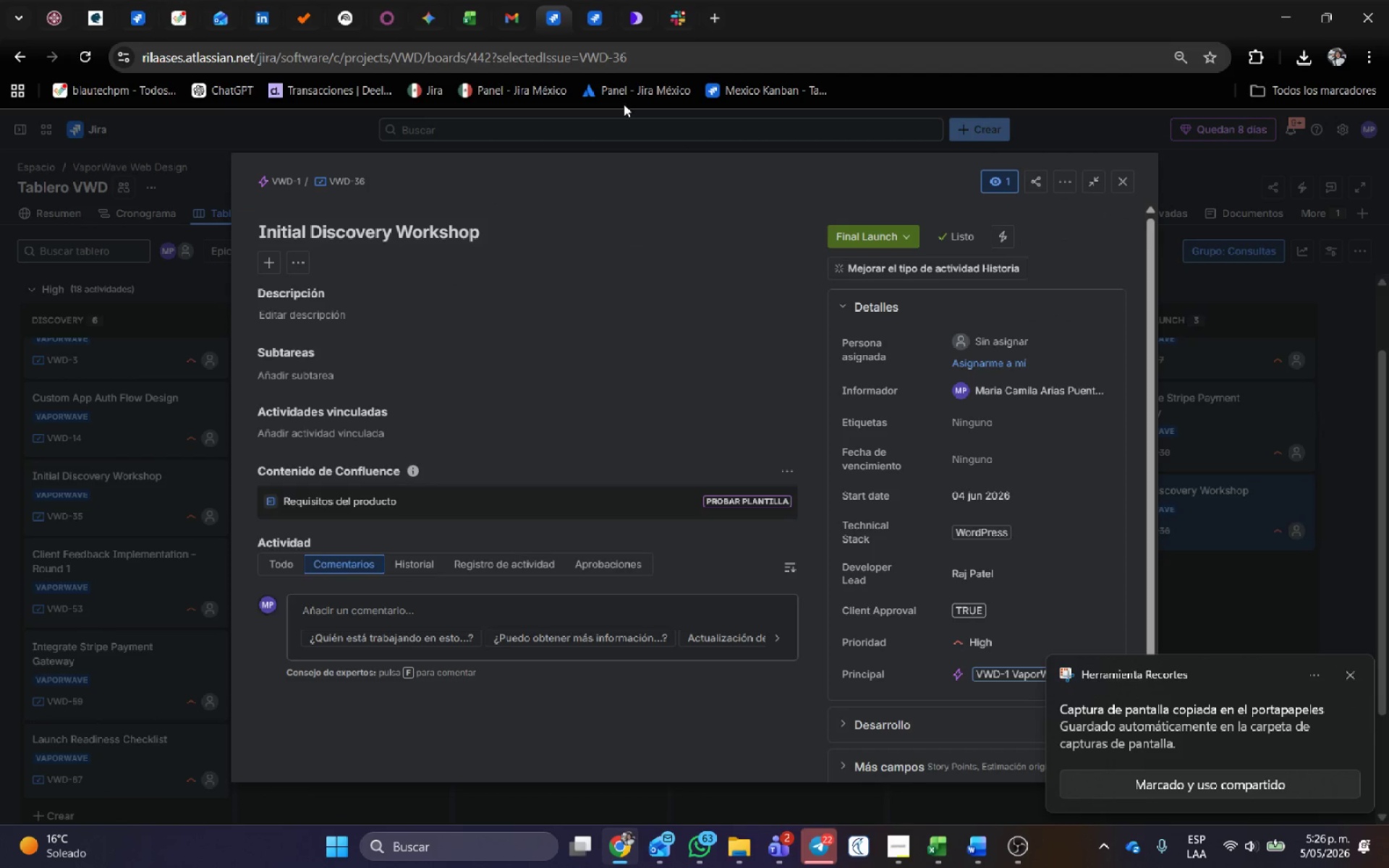 
left_click([604, 15])
 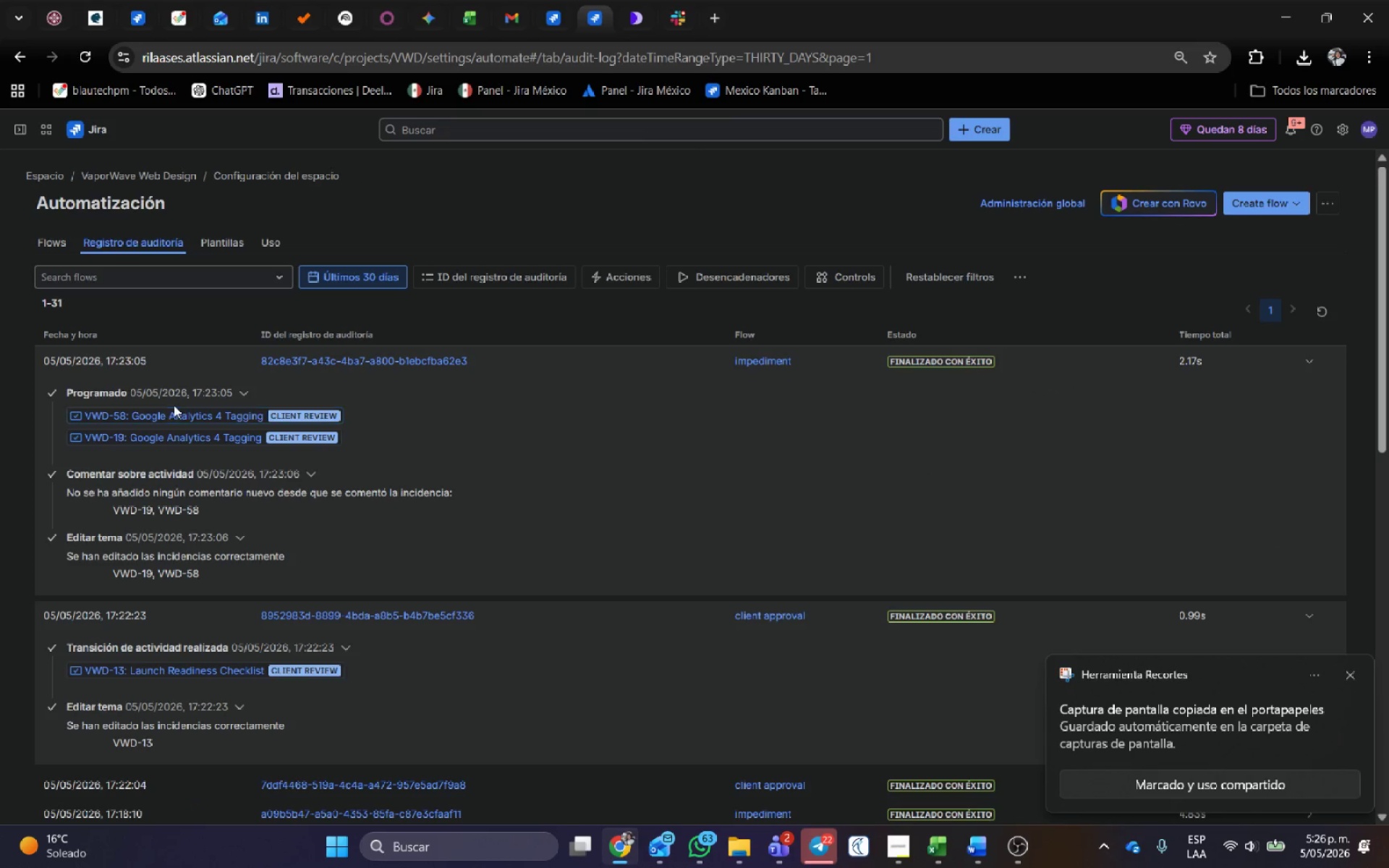 
left_click([174, 417])
 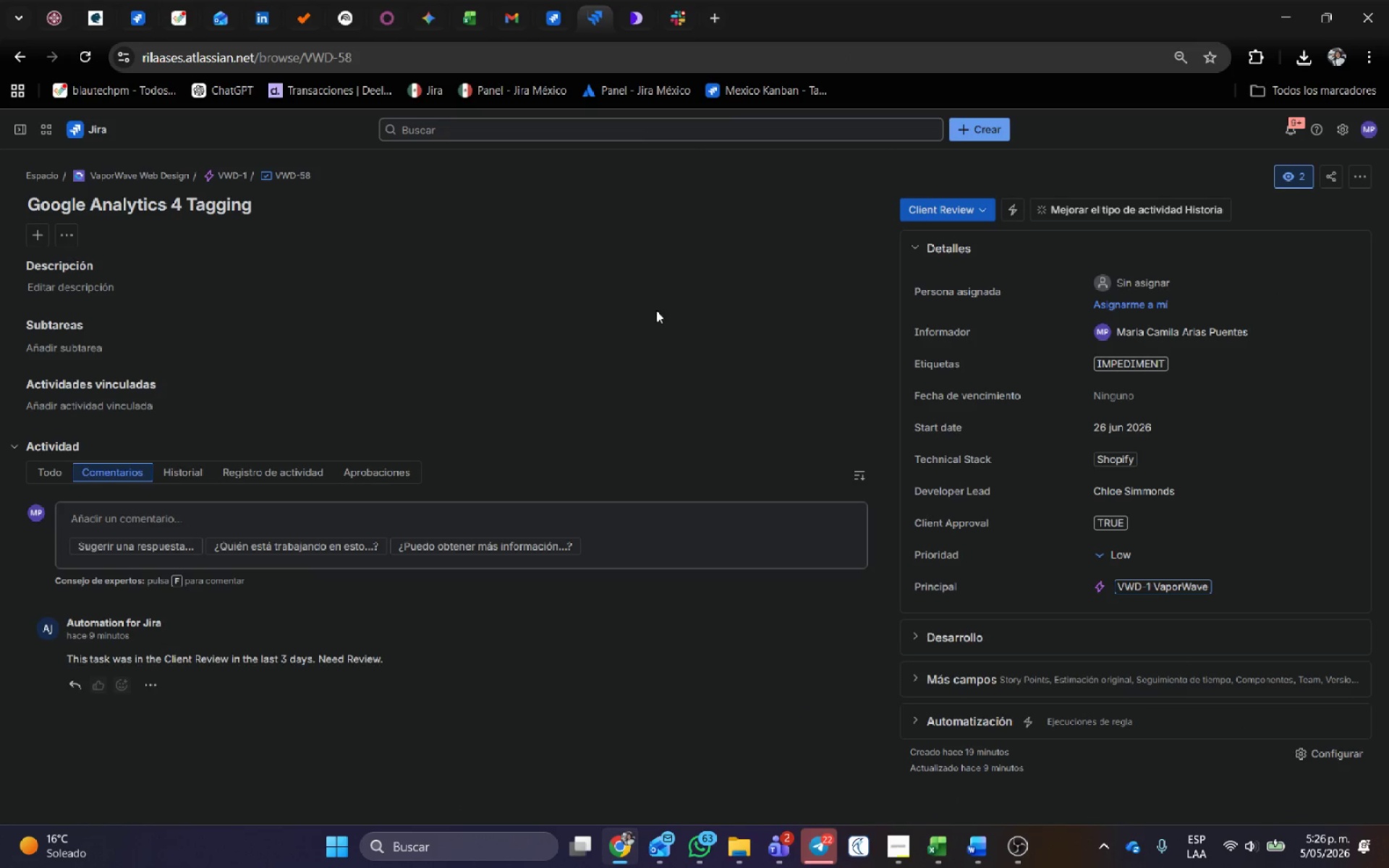 
key(Meta+Shift+ShiftLeft)
 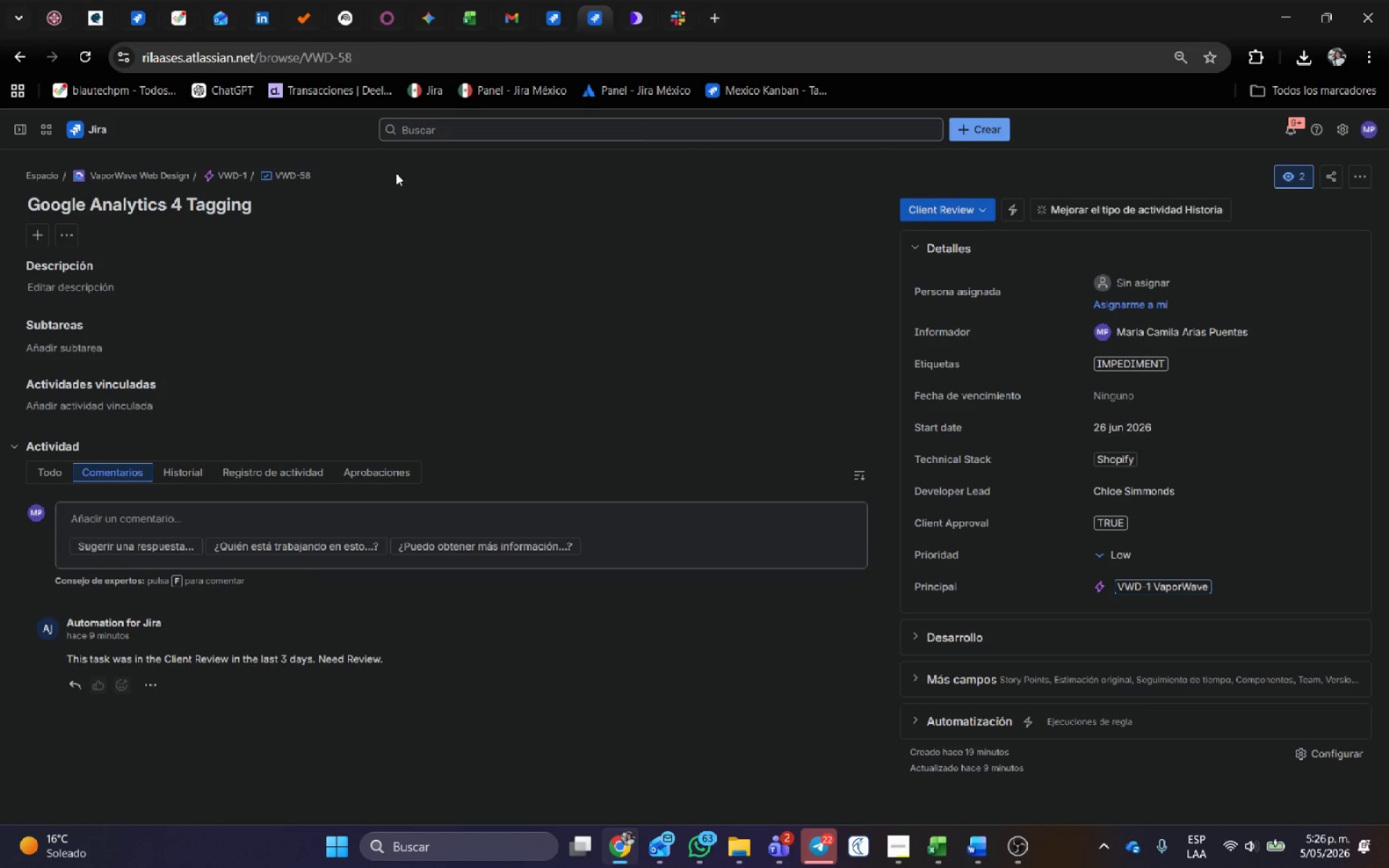 
key(Meta+Shift+S)
 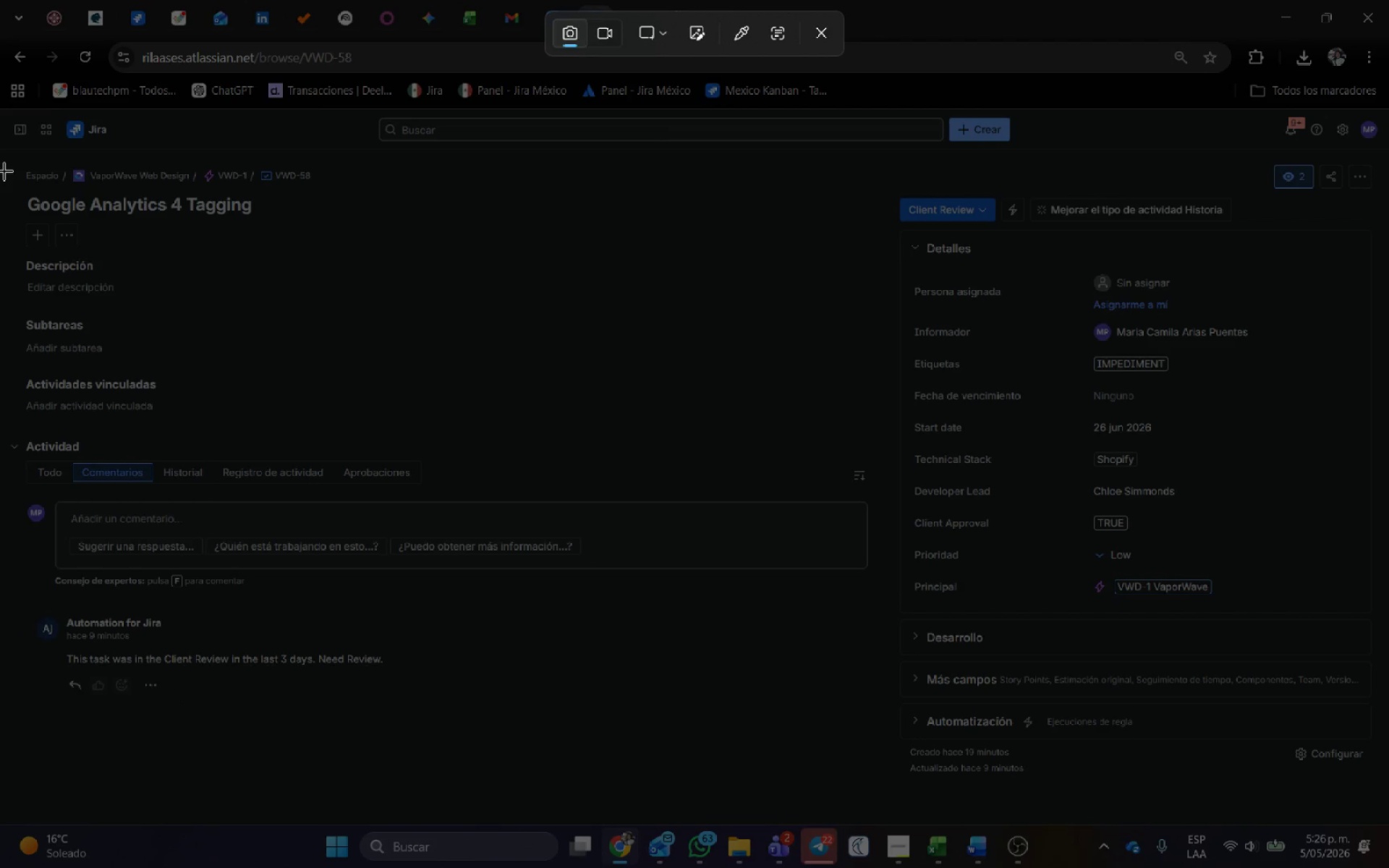 
left_click_drag(start_coordinate=[0, 105], to_coordinate=[1388, 824])
 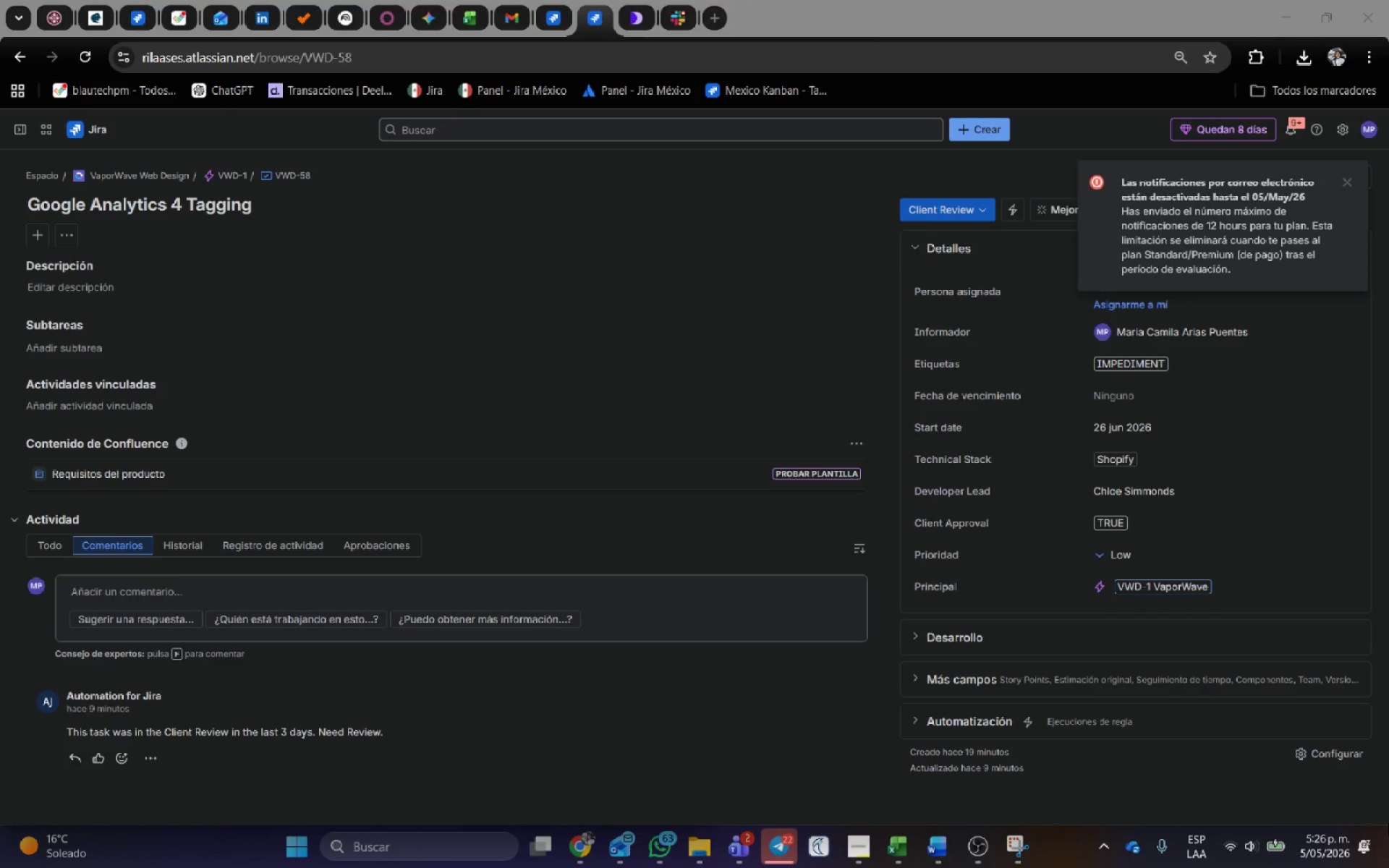 
key(Alt+Tab)
 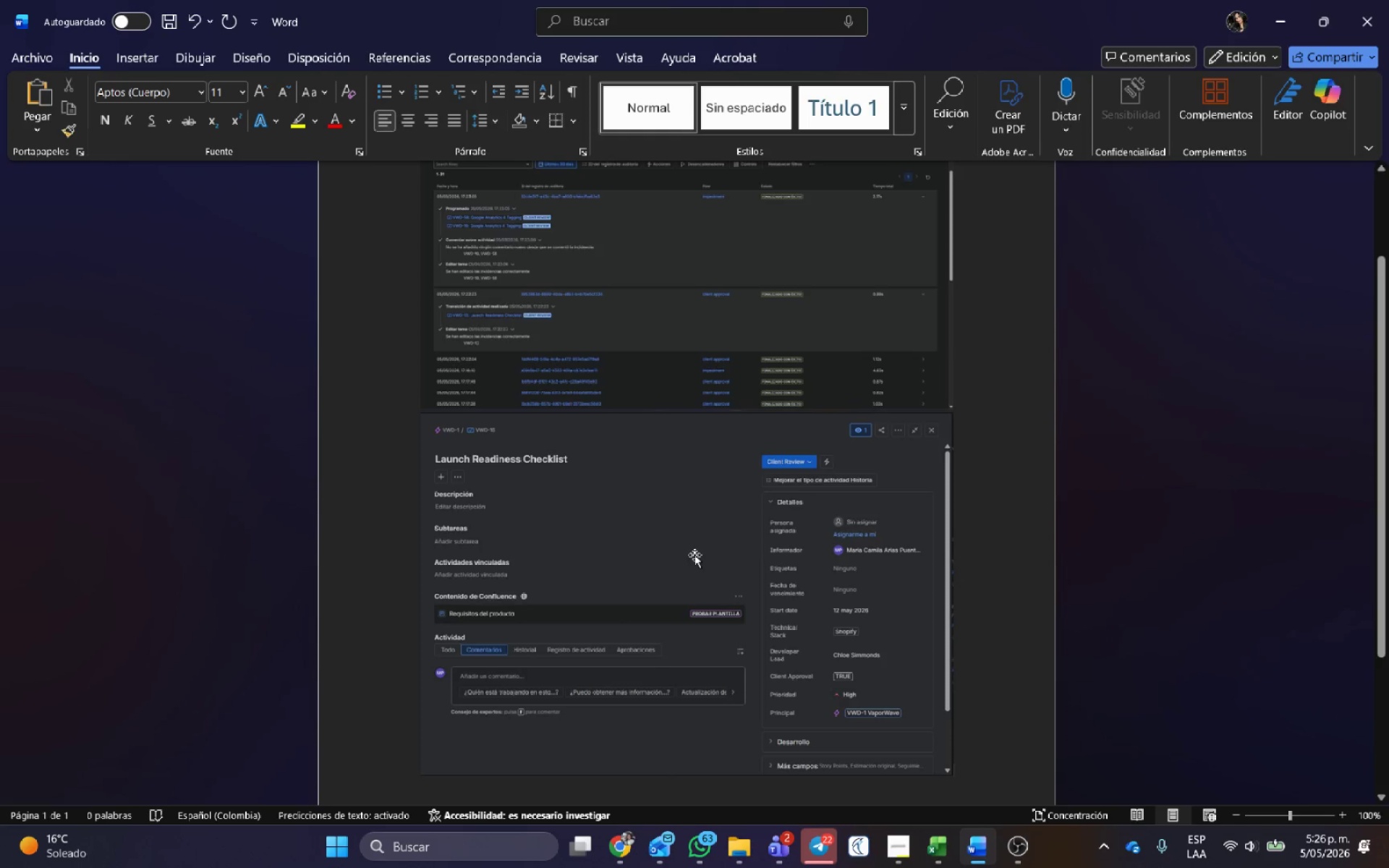 
key(Control+V)
 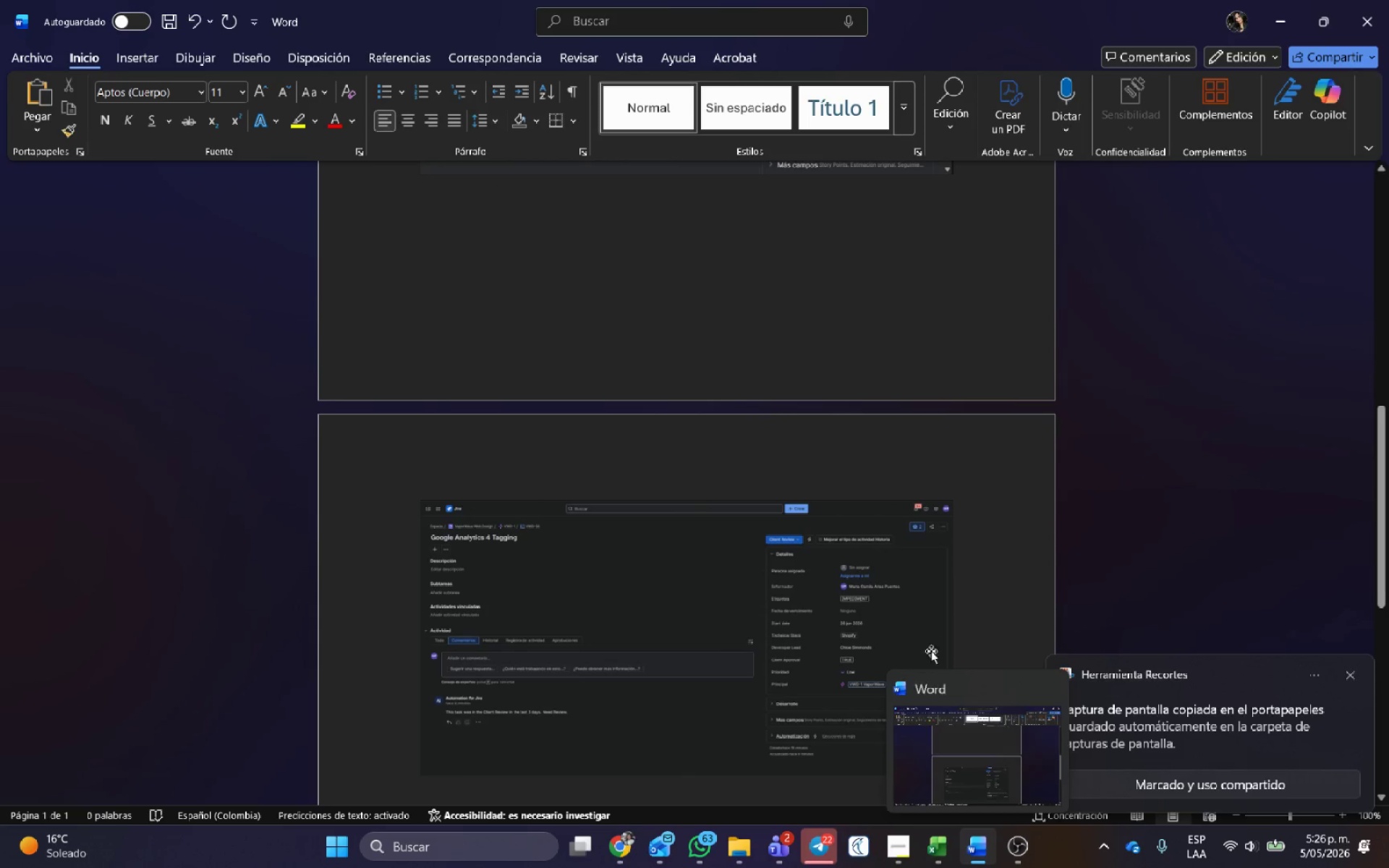 
key(Control+G)
 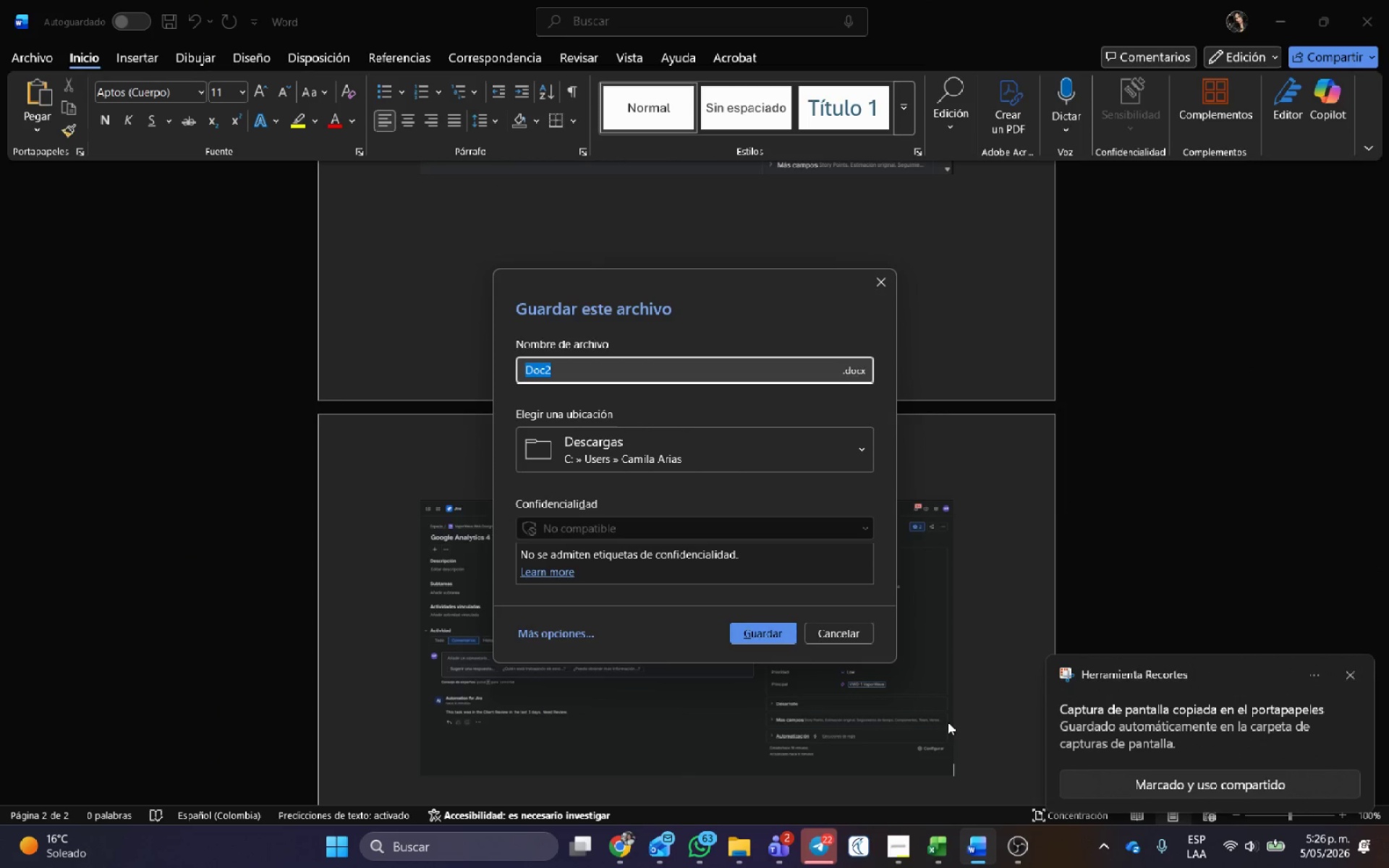 
type(Test Run Automation )
 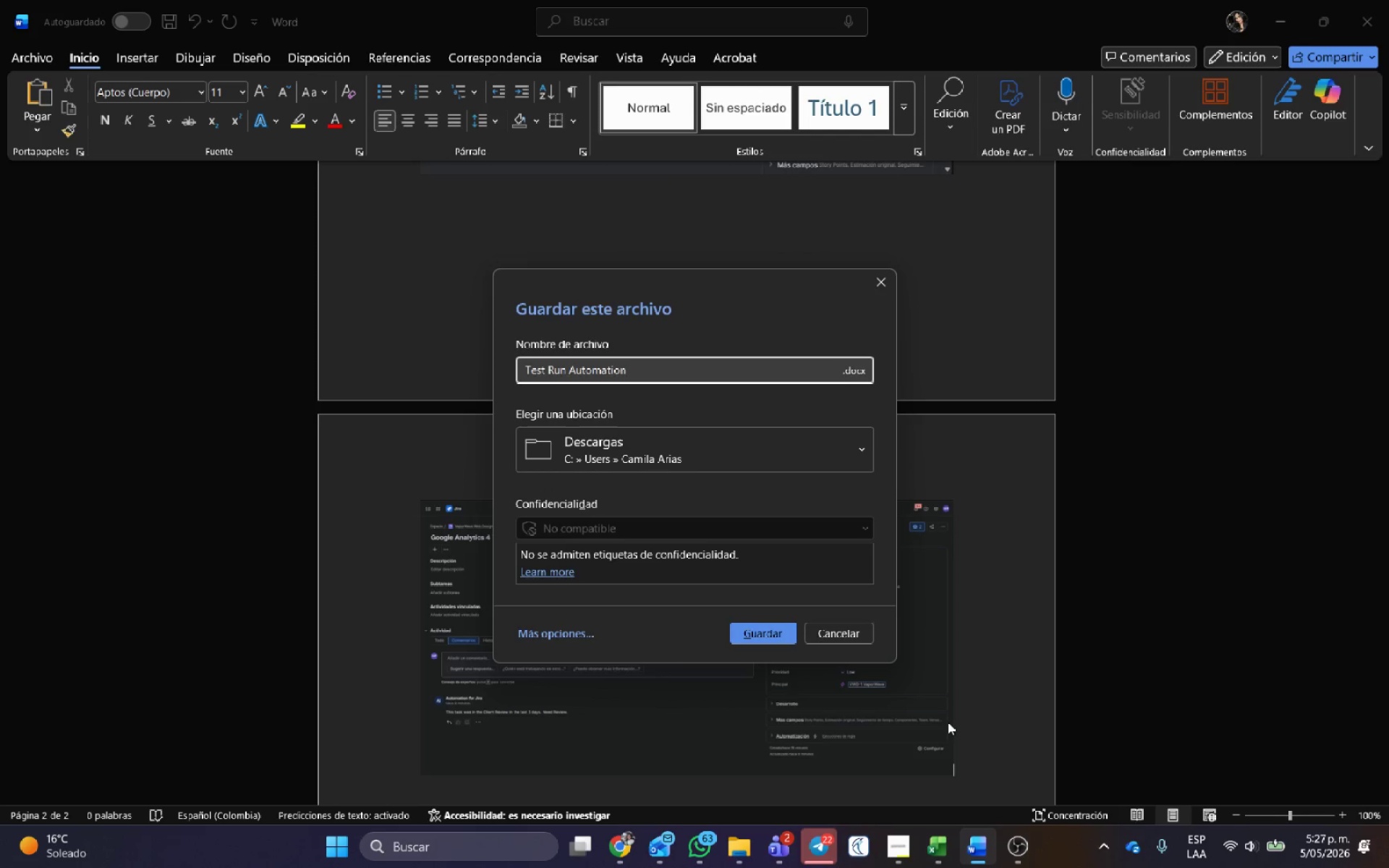 
key(Meta+V)
 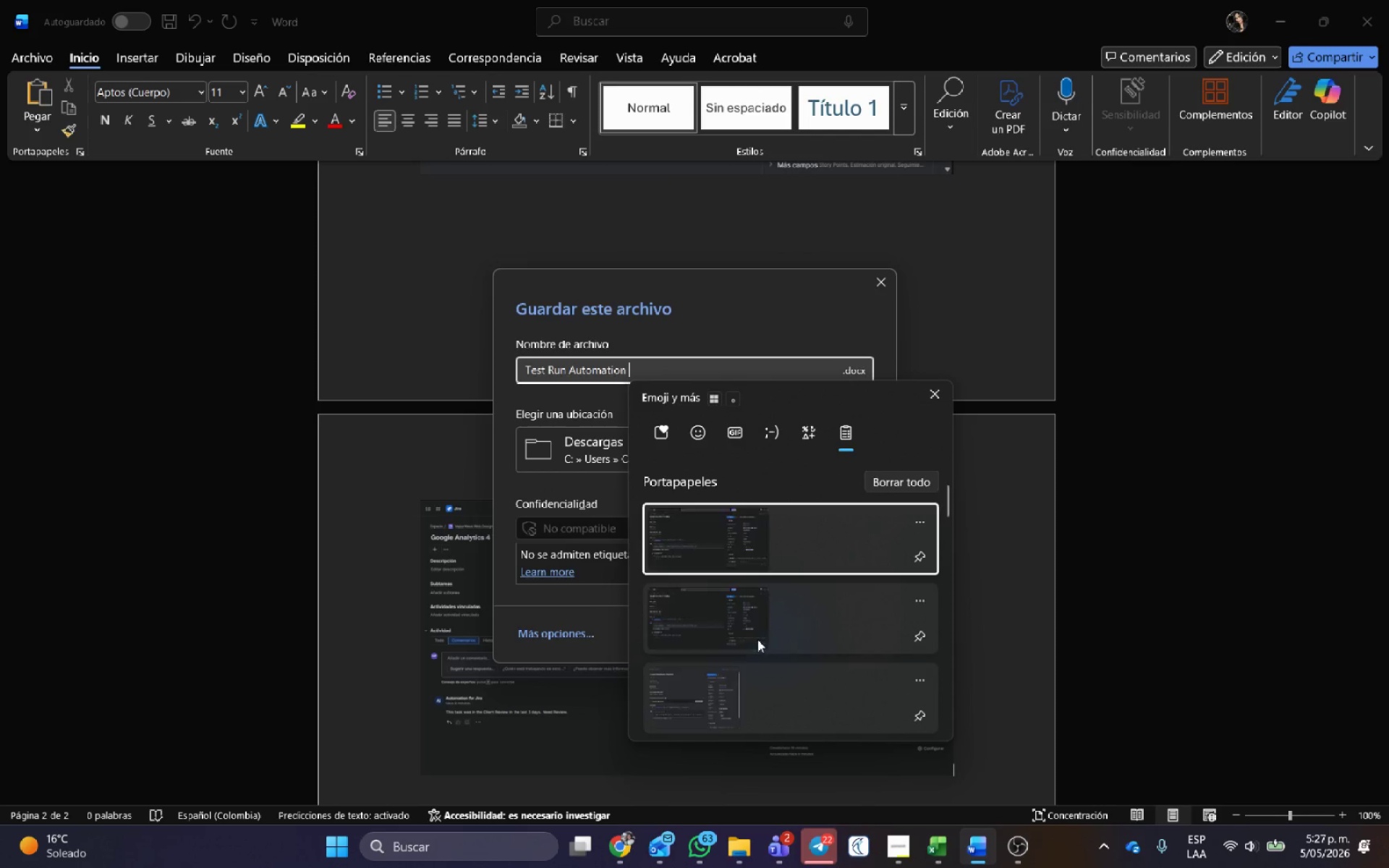 
scroll: coordinate [760, 624], scroll_direction: down, amount: 8.0
 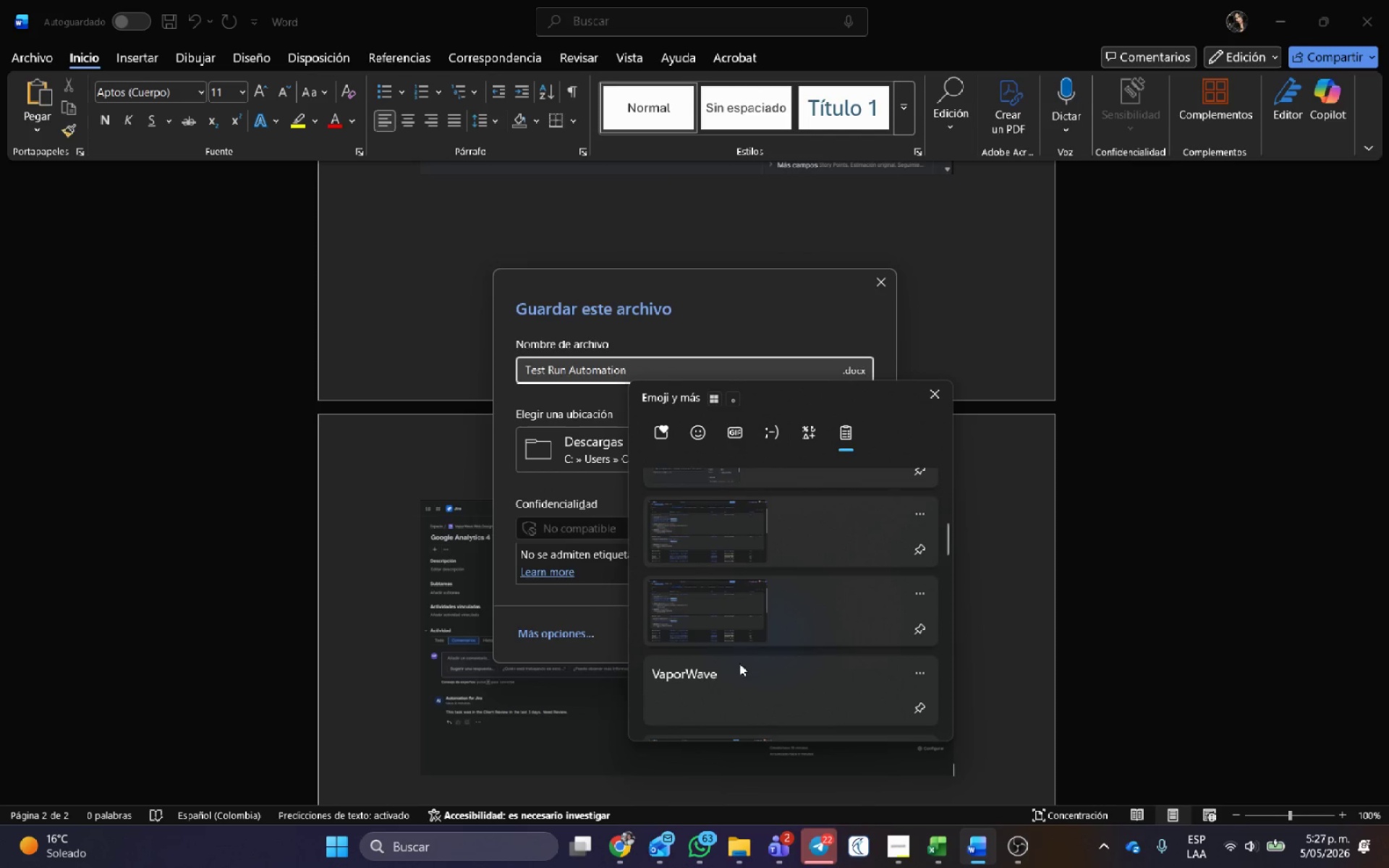 
left_click([718, 690])
 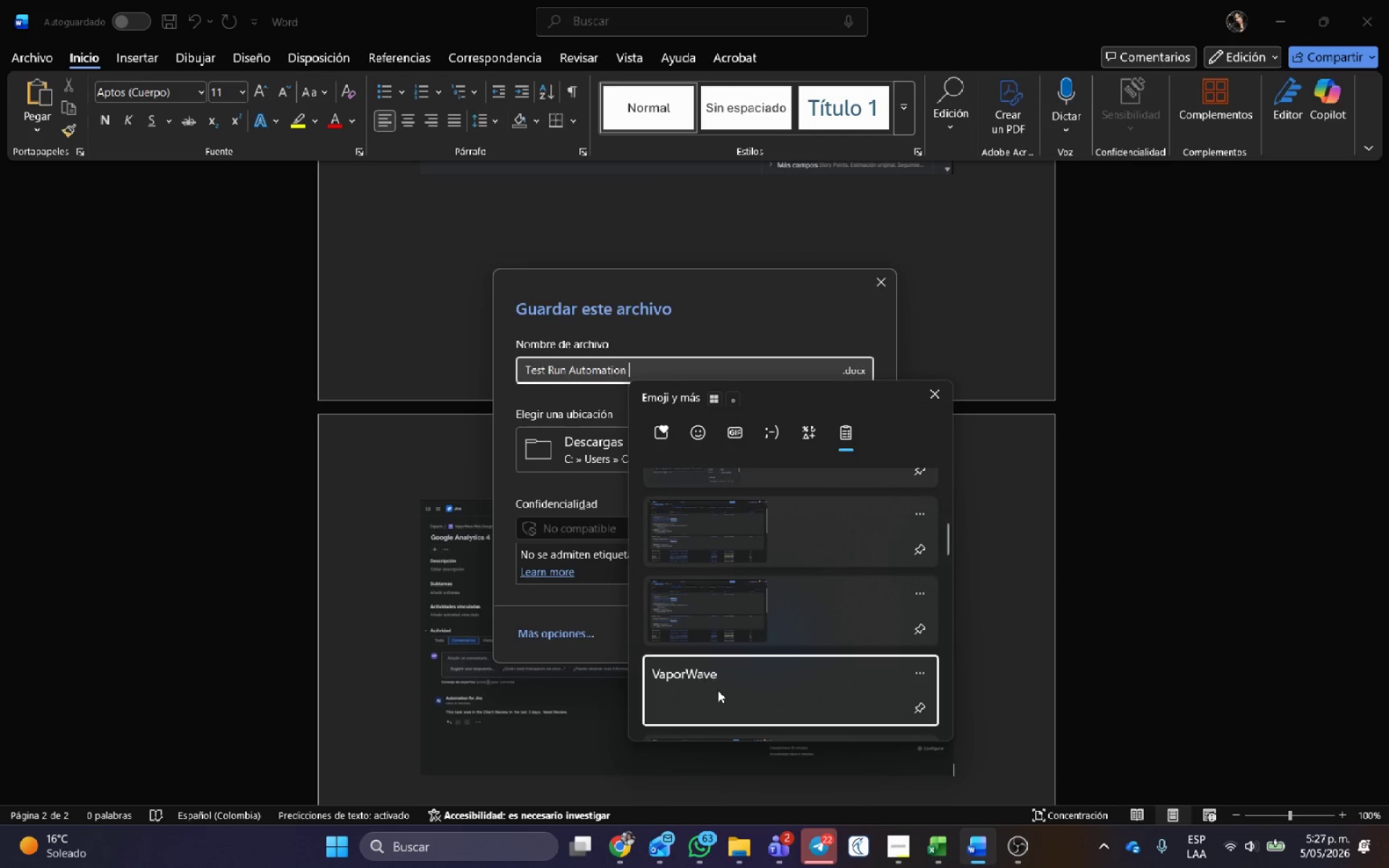 
key(Control+ControlLeft)
 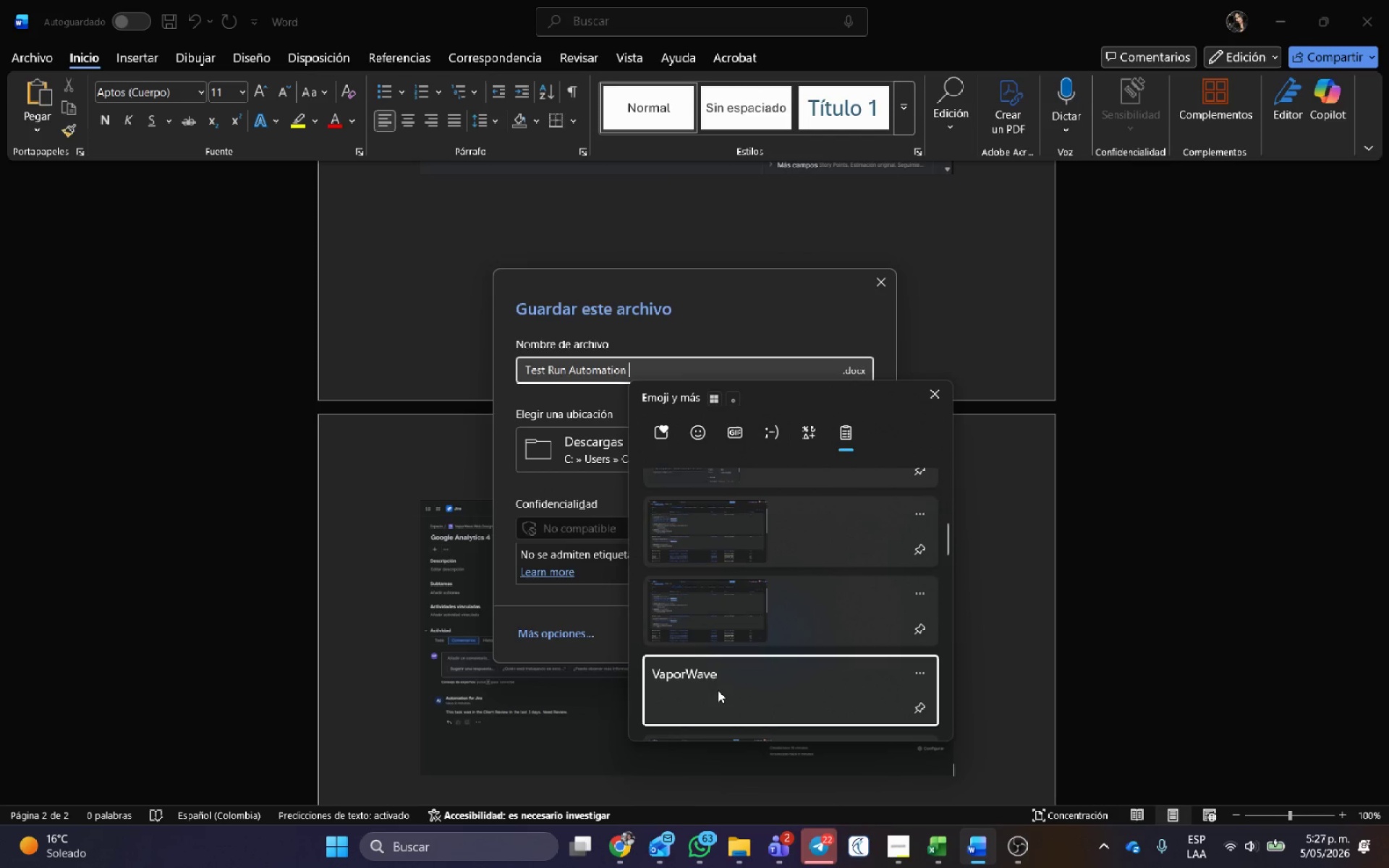 
left_click([850, 375])
 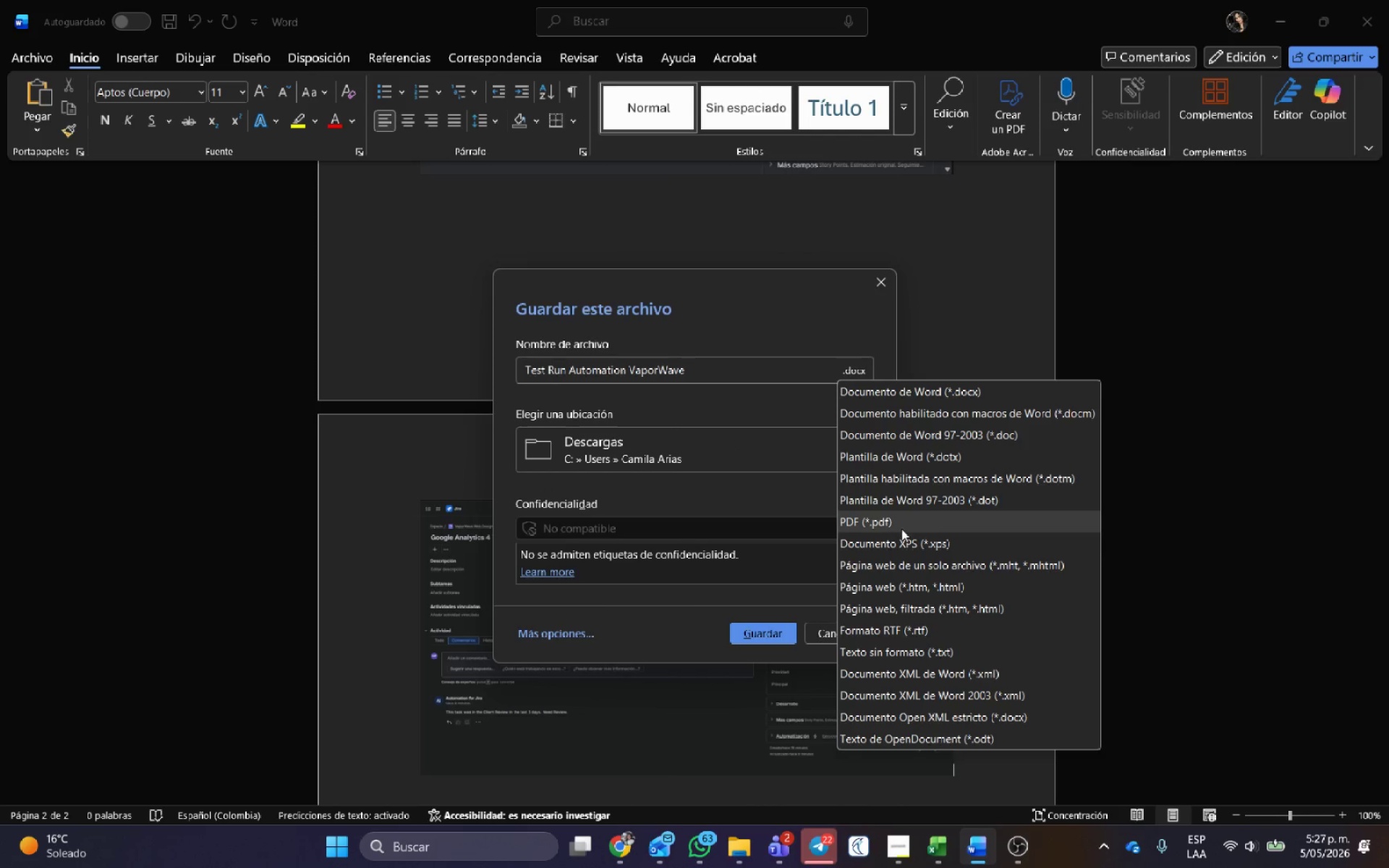 
left_click([888, 530])
 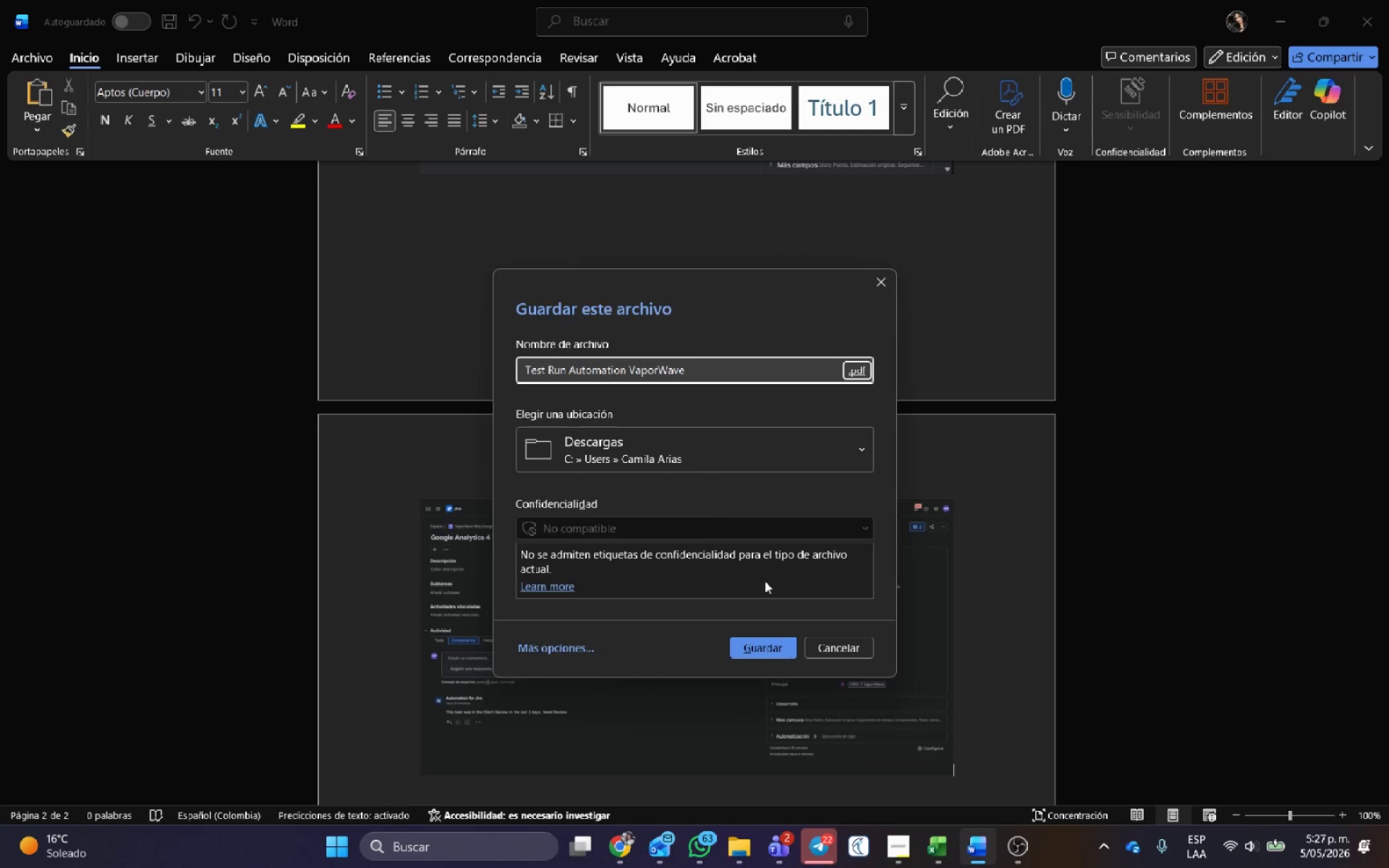 
left_click([774, 642])
 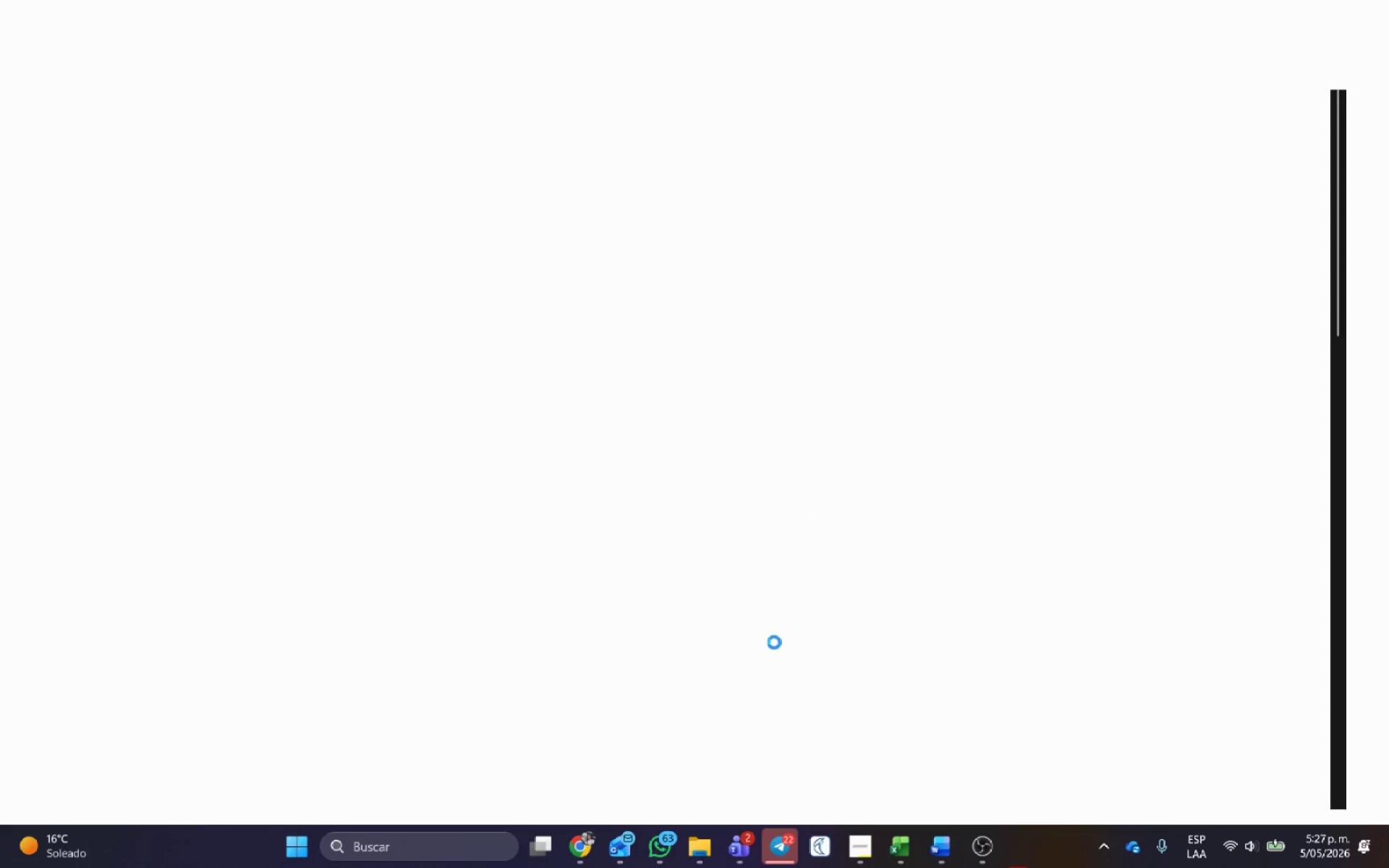 
left_click([1388, 6])
 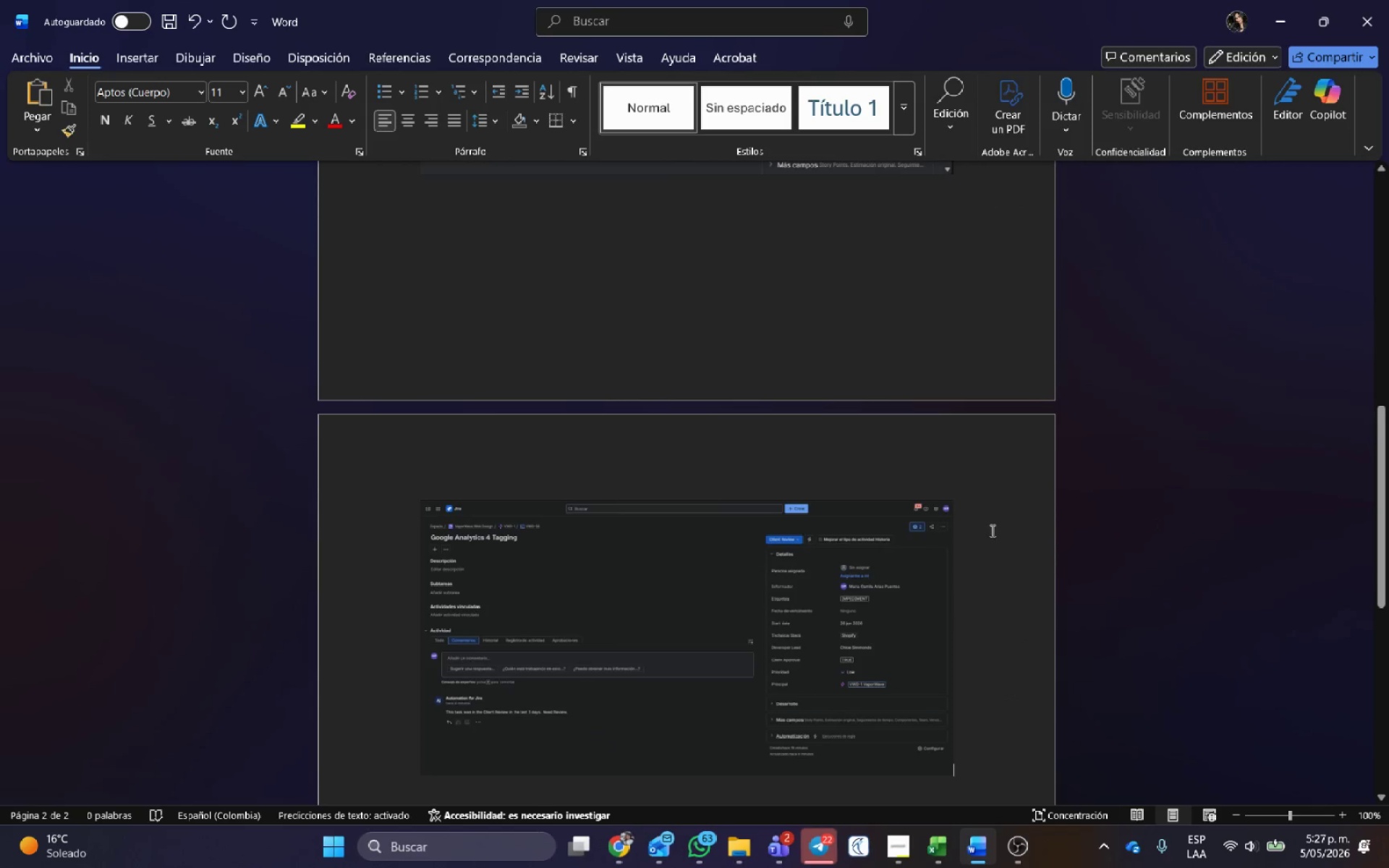 
key(Backspace)
 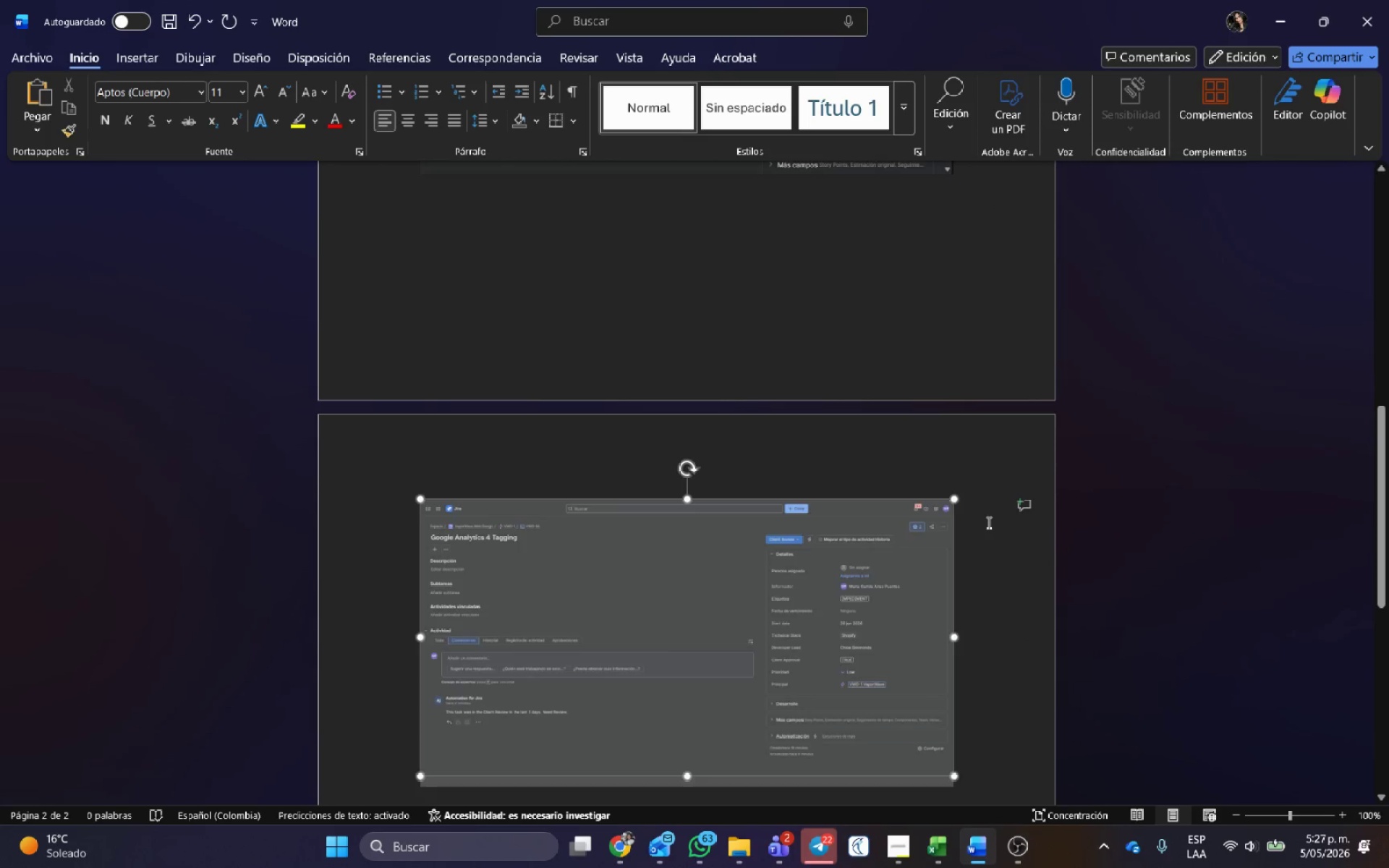 
key(Backspace)
 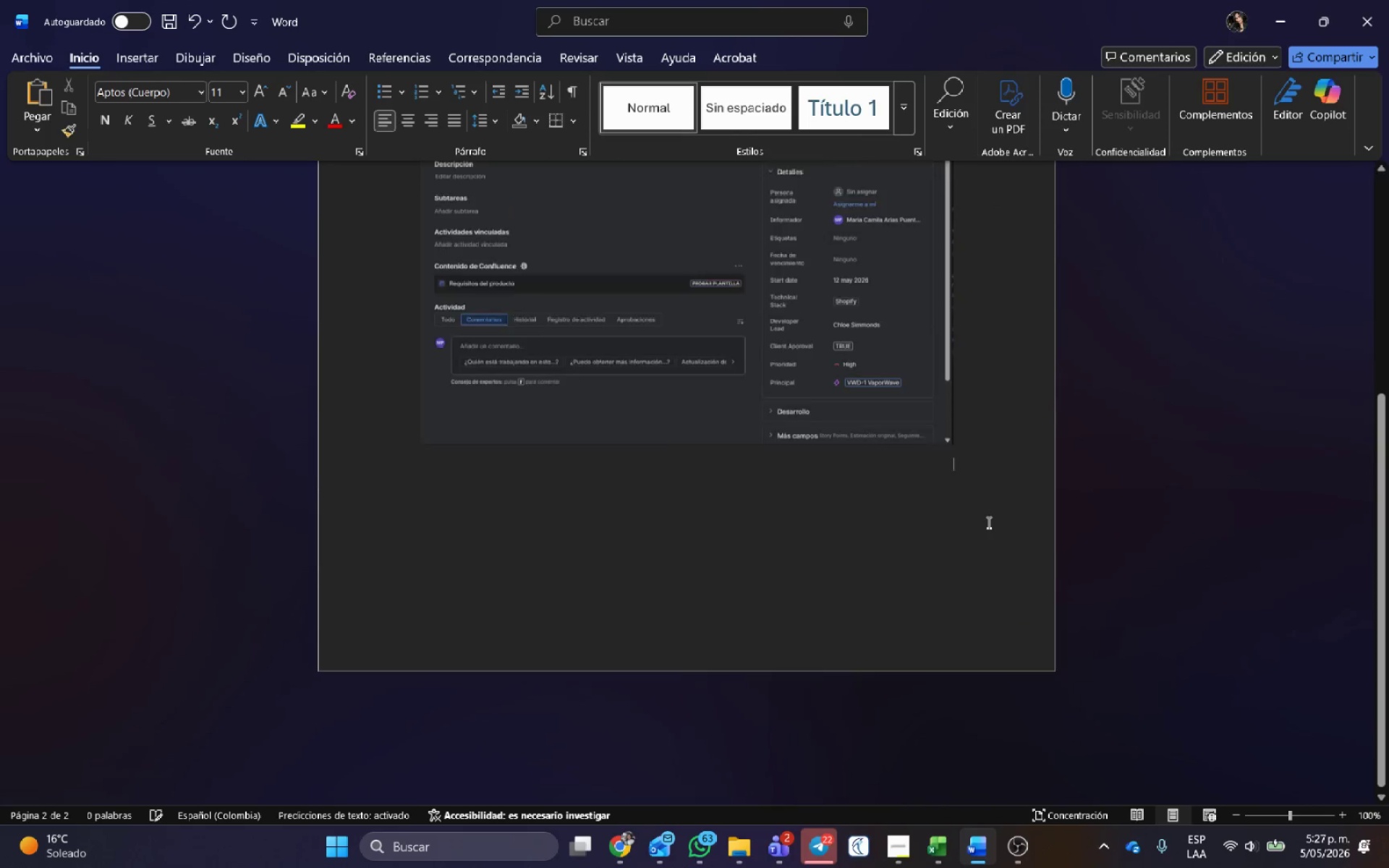 
key(Backspace)